 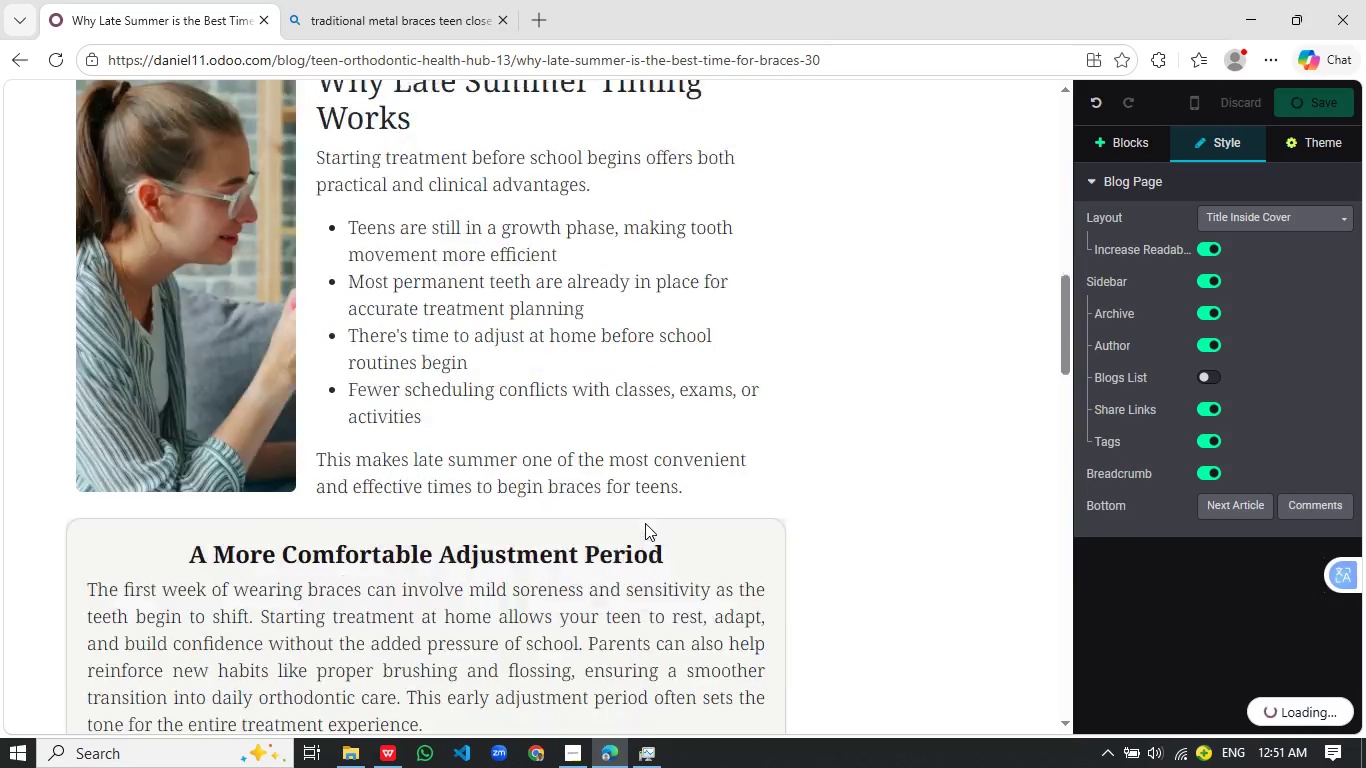 
scroll: coordinate [645, 523], scroll_direction: down, amount: 12.0
 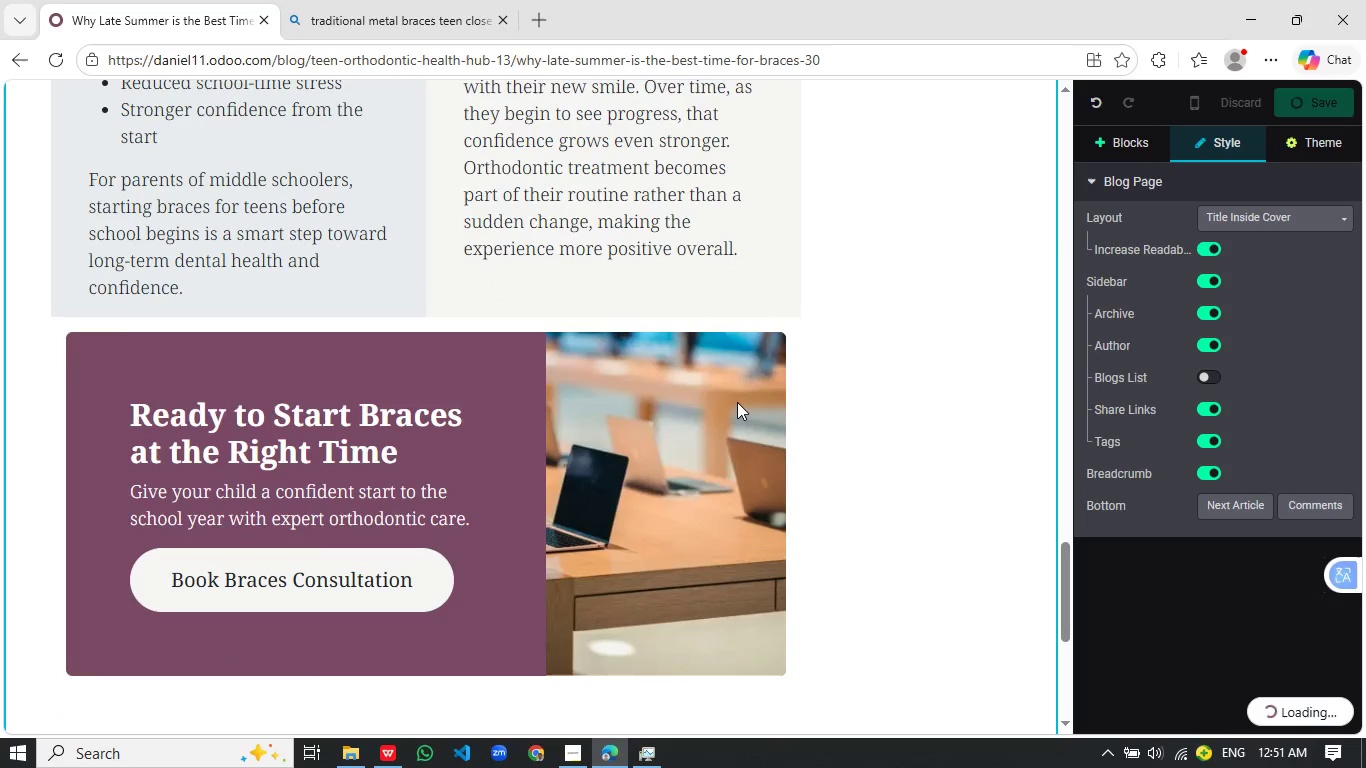 
wait(5.14)
 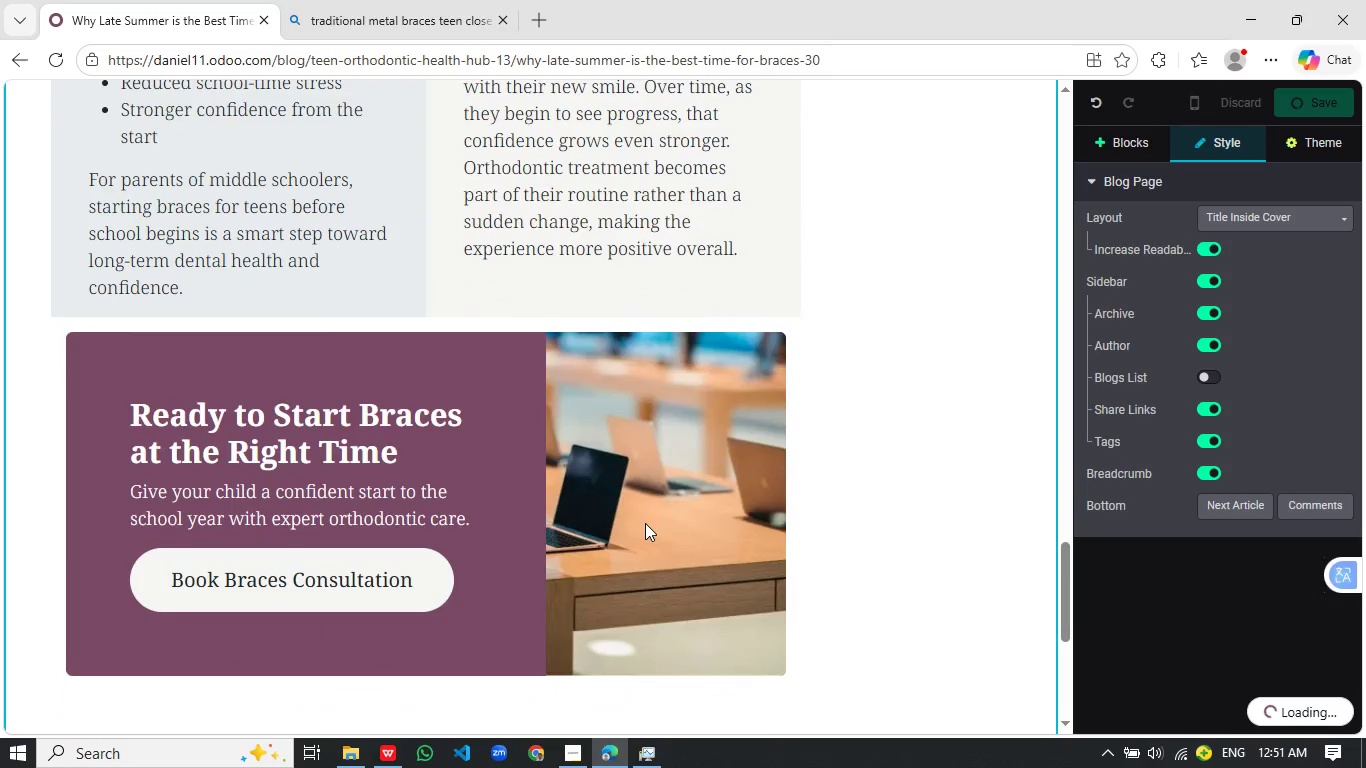 
scroll: coordinate [734, 405], scroll_direction: none, amount: 0.0
 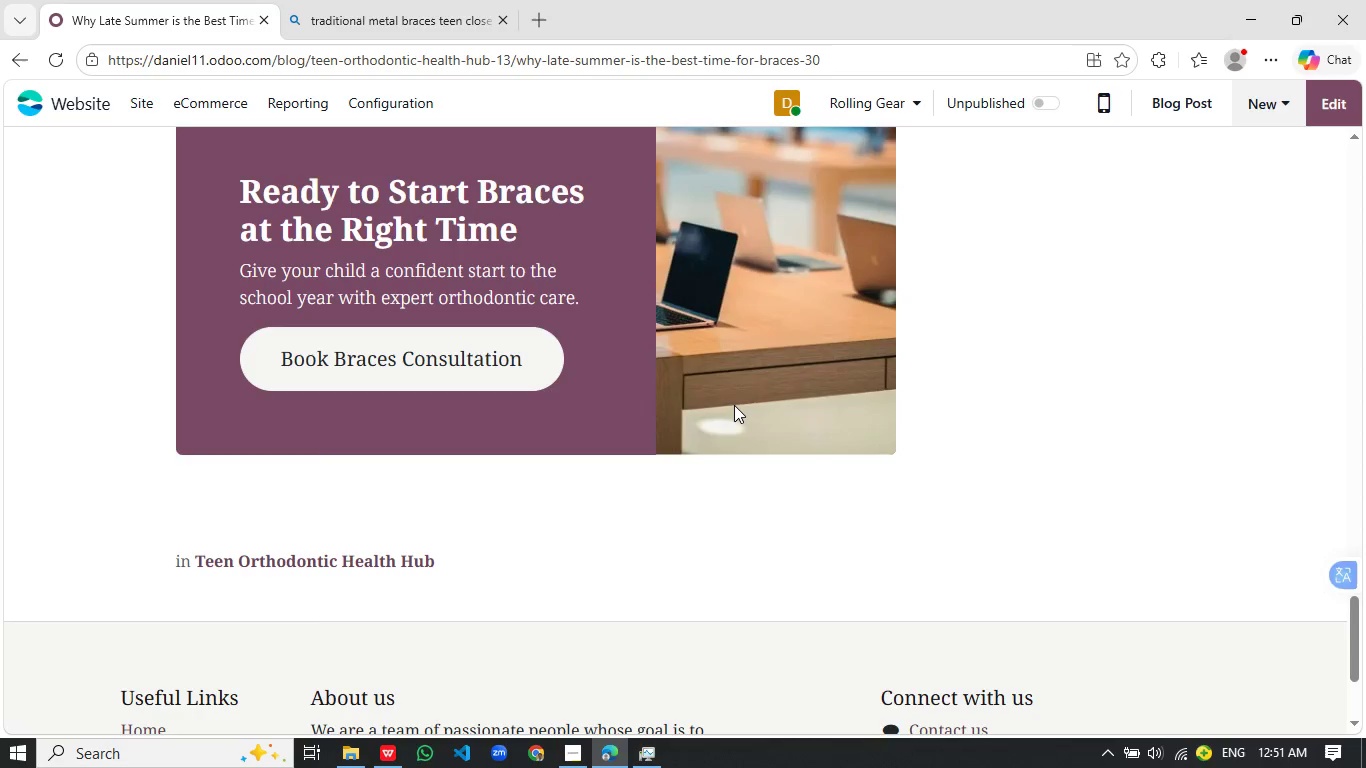 
scroll: coordinate [747, 411], scroll_direction: up, amount: 4.0
 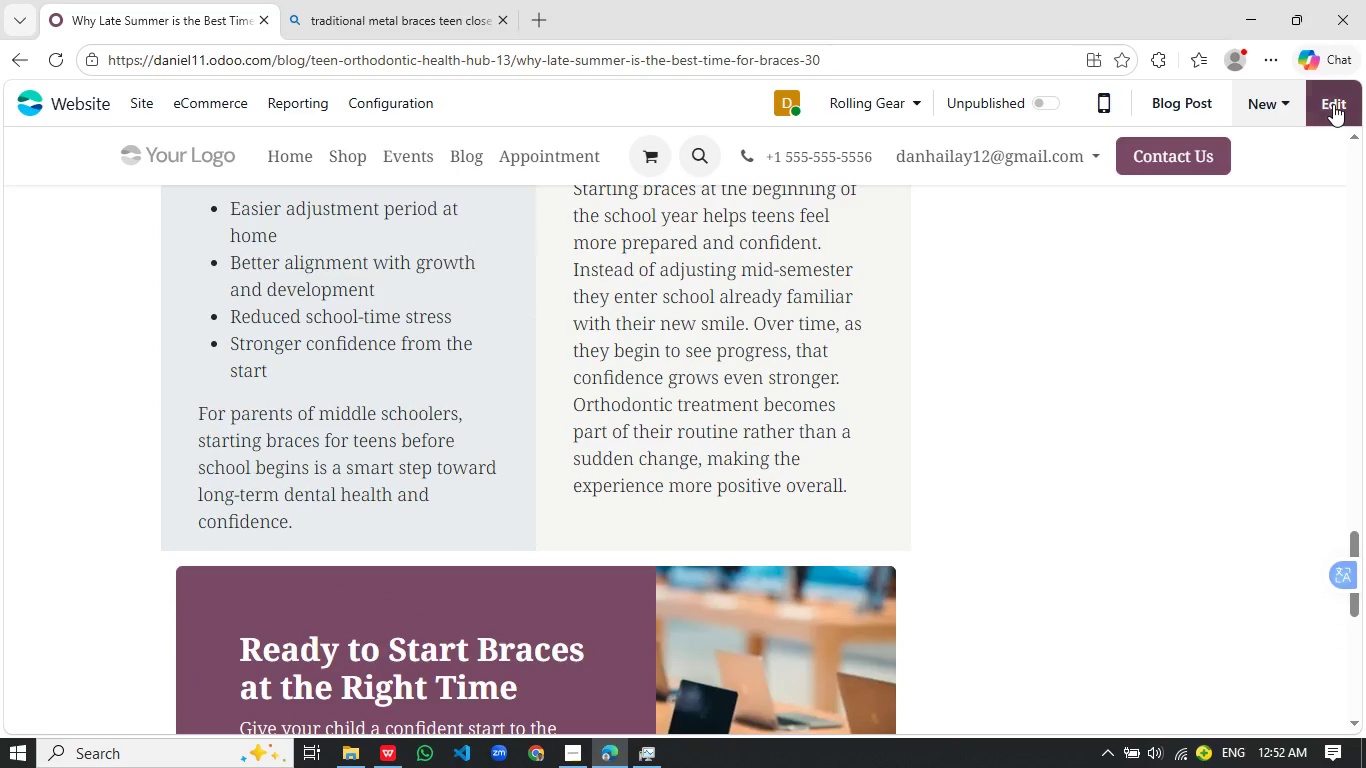 
left_click([1333, 104])
 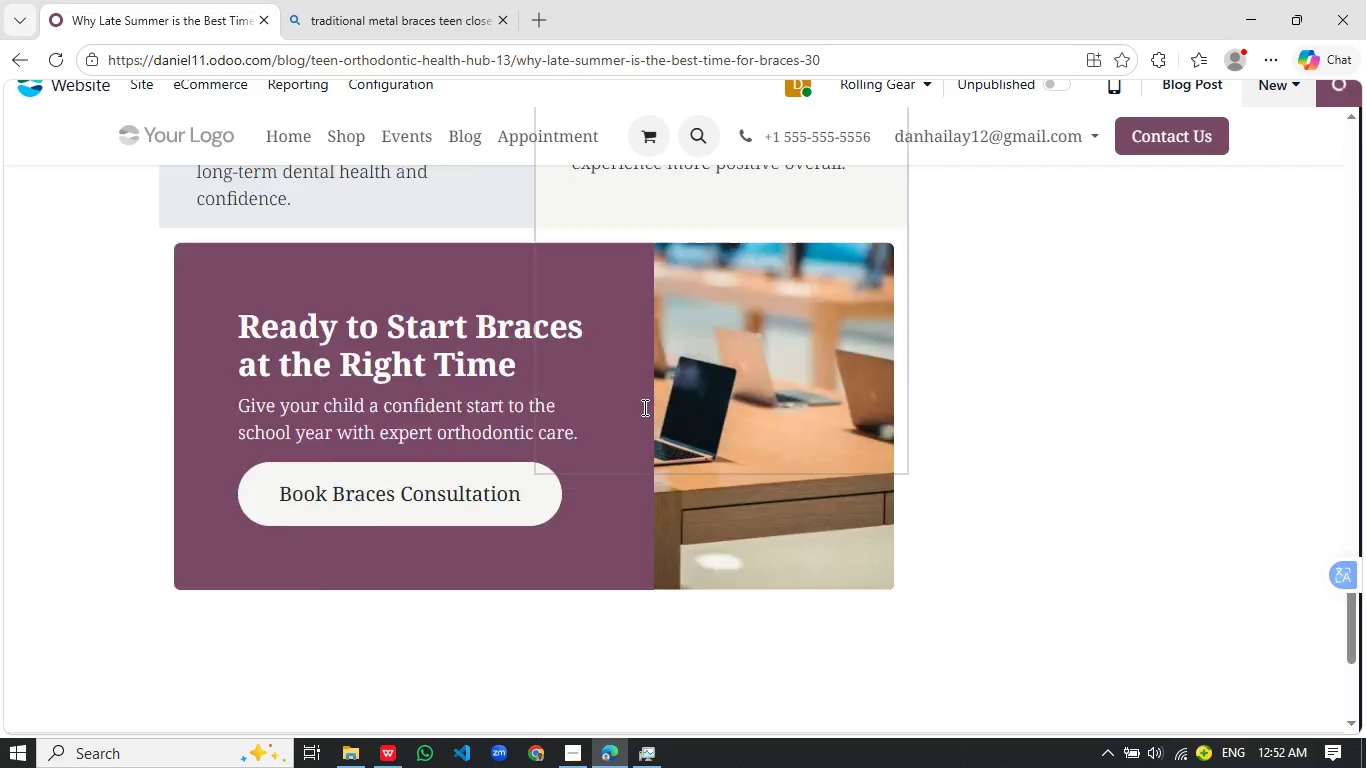 
scroll: coordinate [643, 407], scroll_direction: down, amount: 3.0
 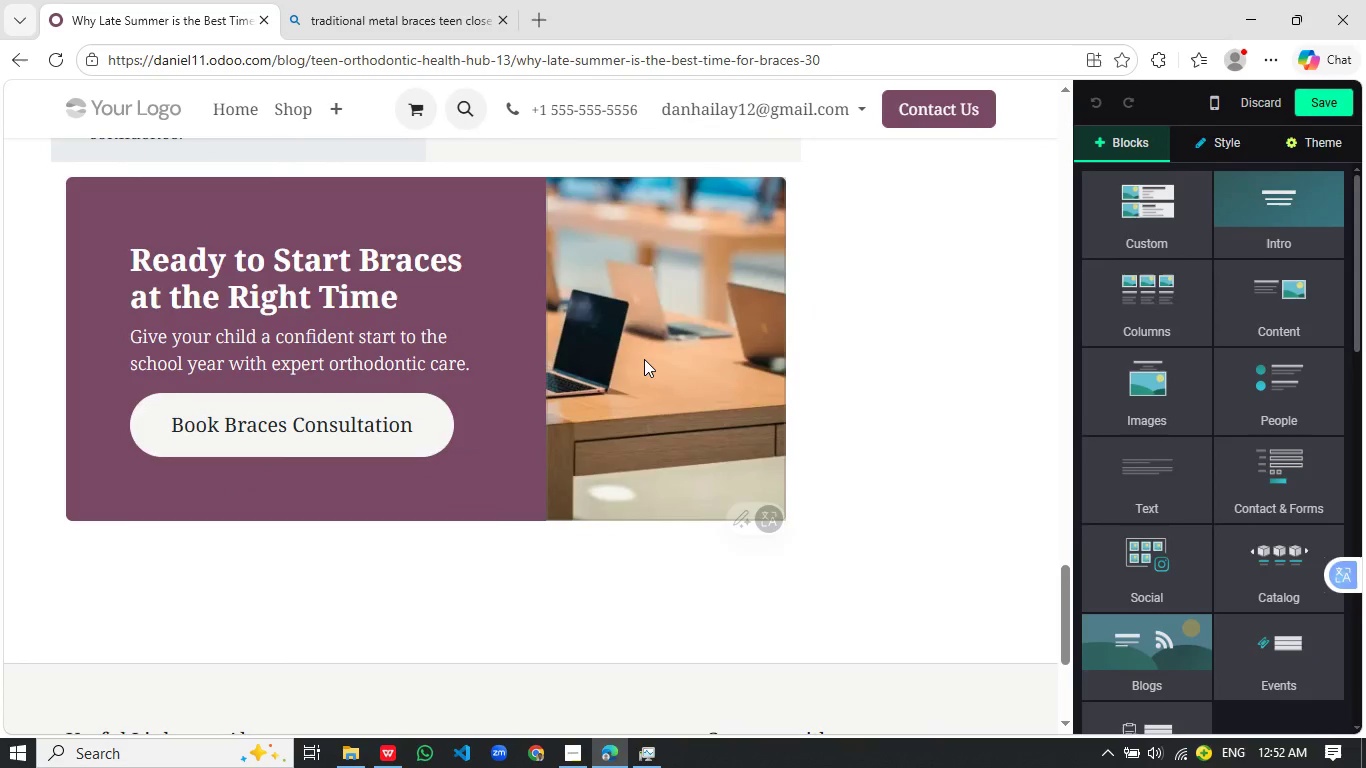 
left_click([644, 359])
 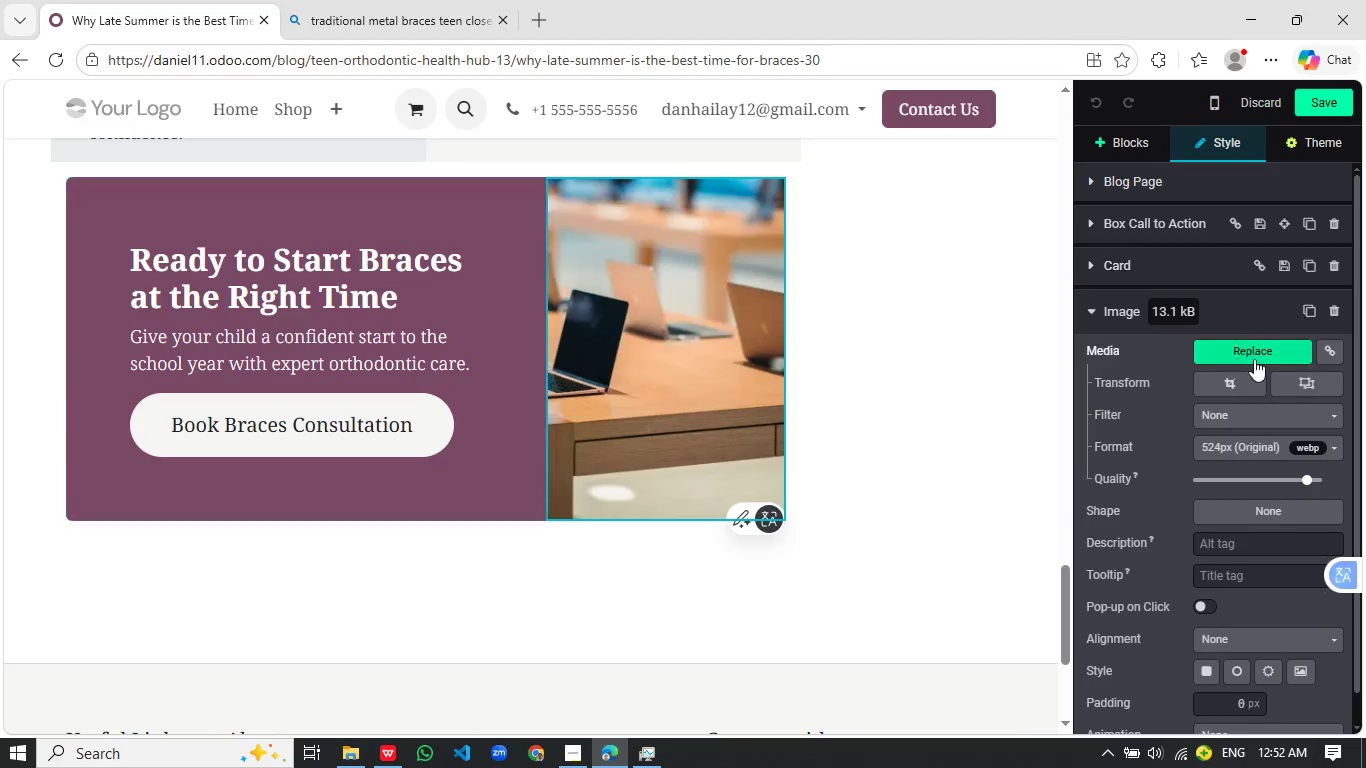 
left_click([1273, 352])
 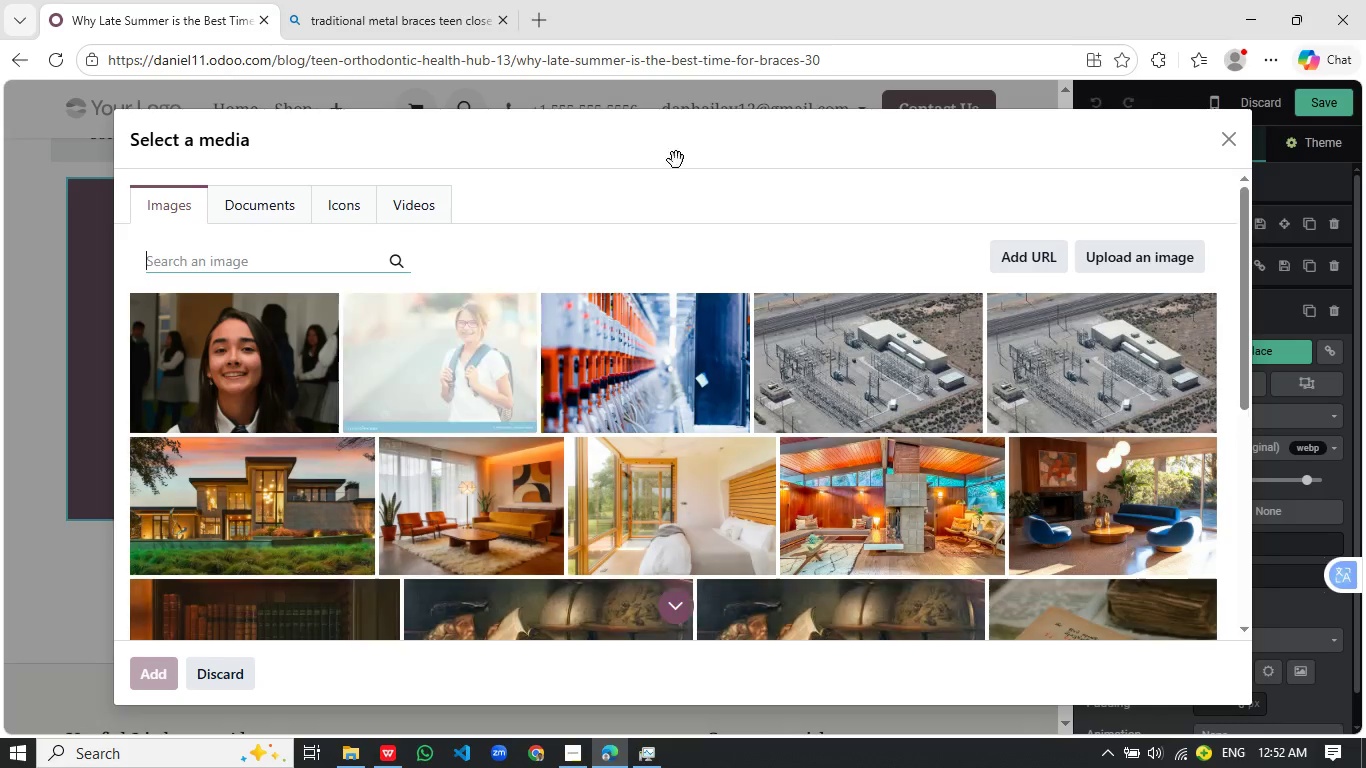 
left_click_drag(start_coordinate=[698, 142], to_coordinate=[894, 170])
 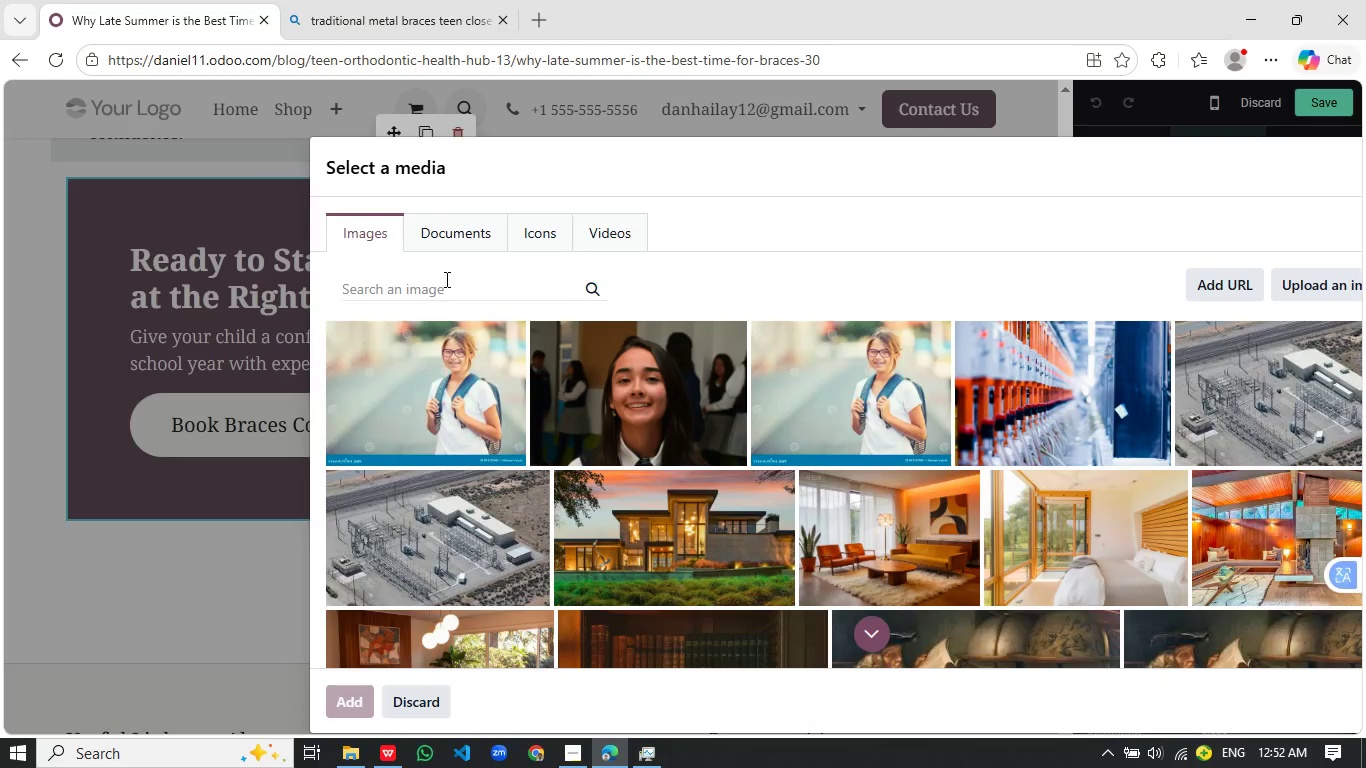 
left_click([445, 279])
 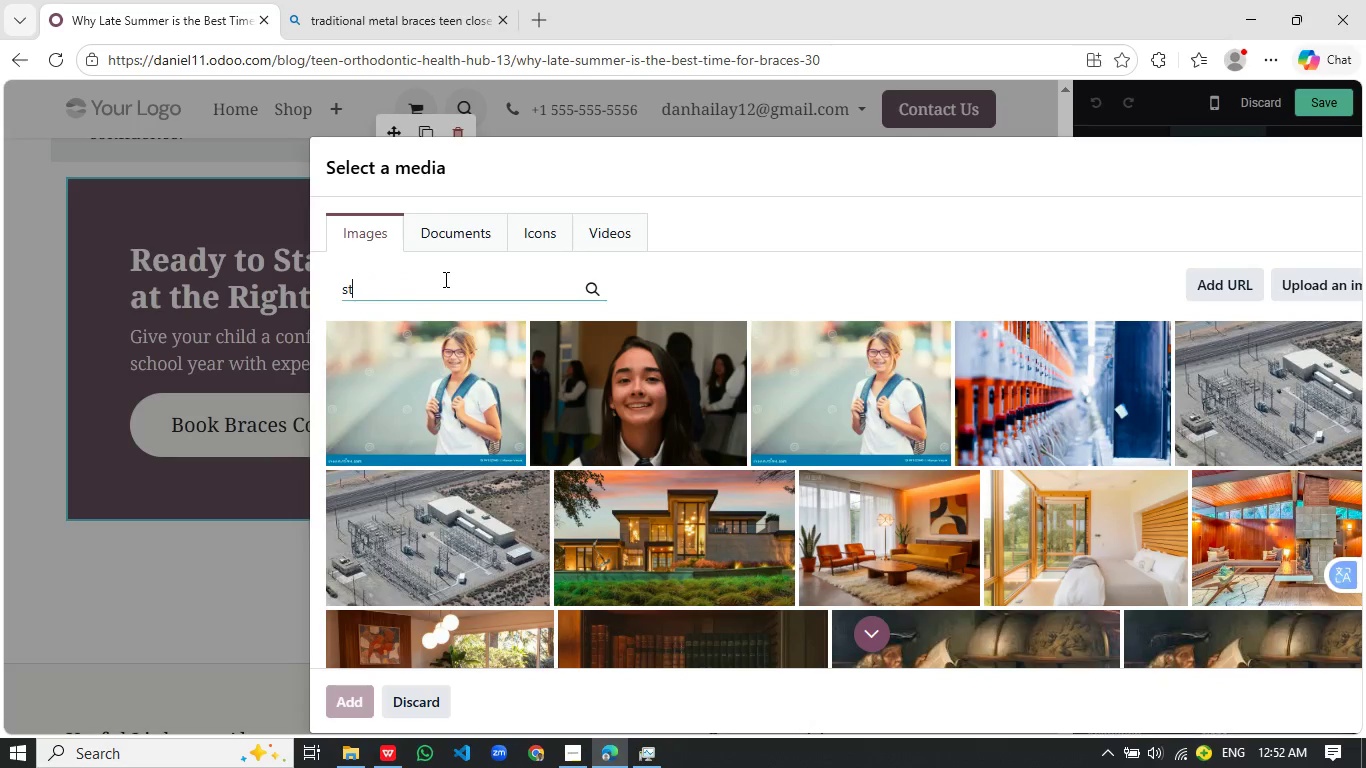 
type(start brace)
 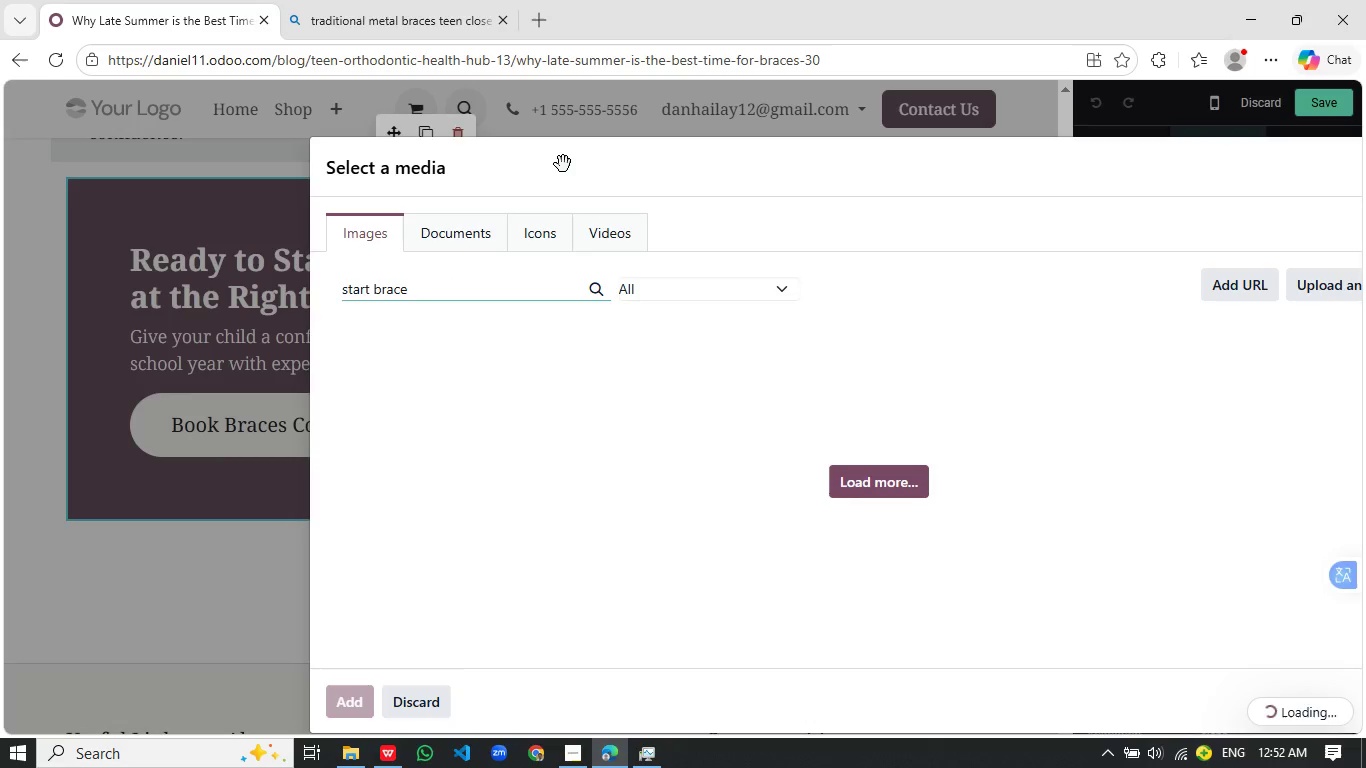 
left_click_drag(start_coordinate=[563, 164], to_coordinate=[742, 280])
 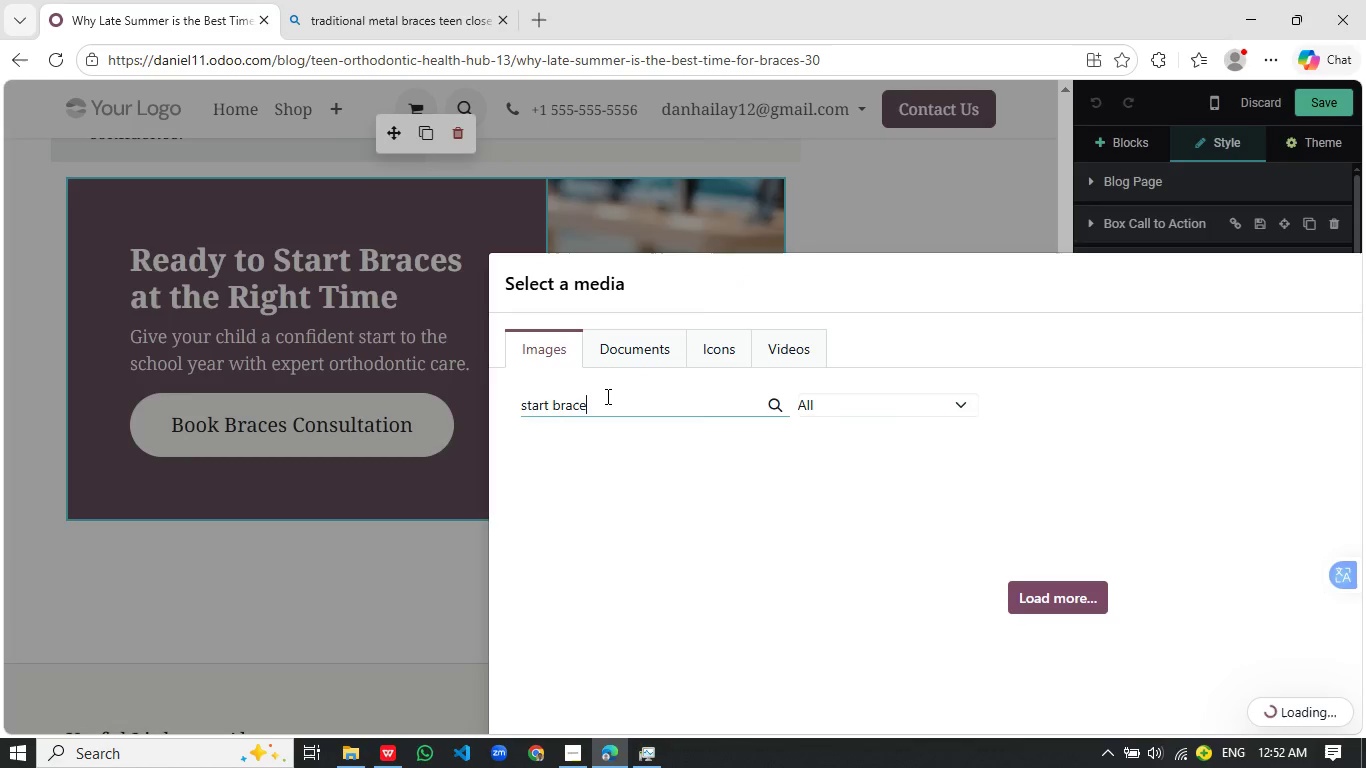 
left_click([606, 396])
 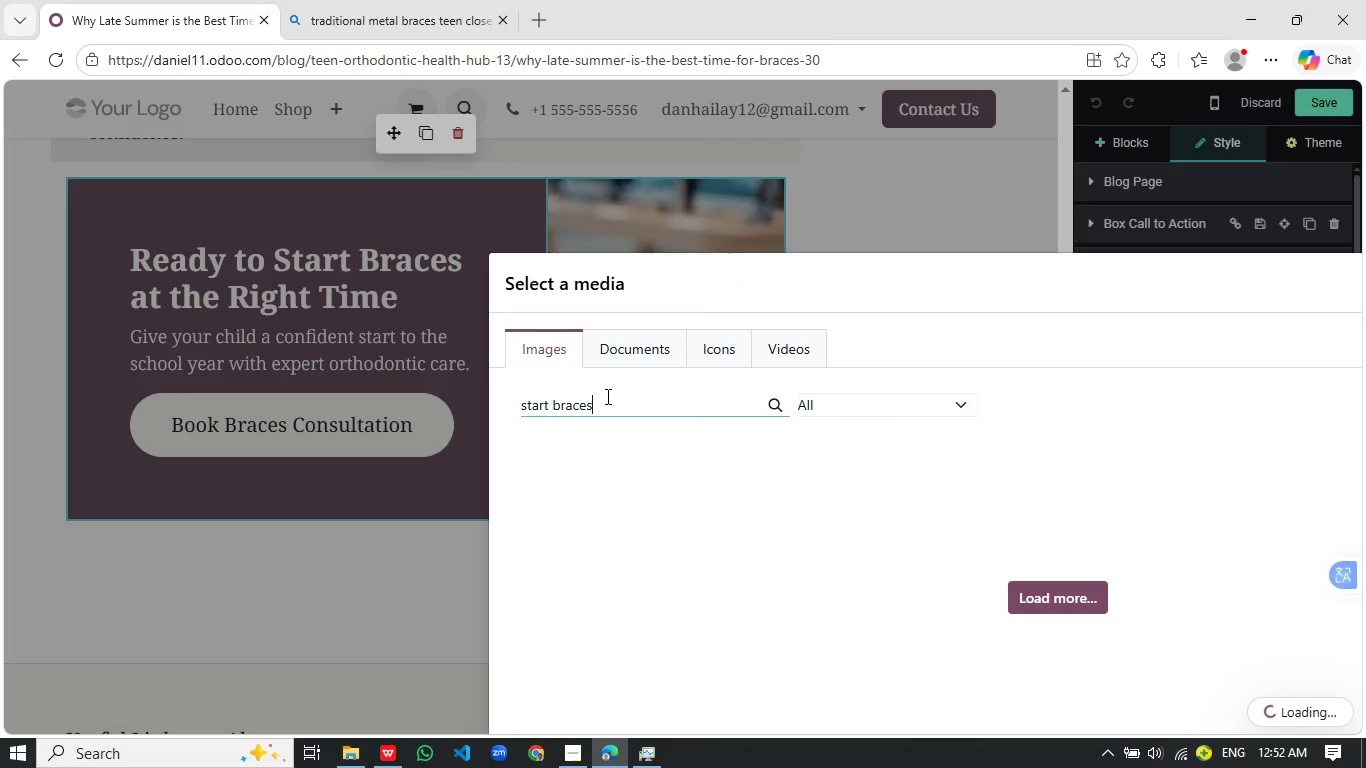 
type(s at the right time)
 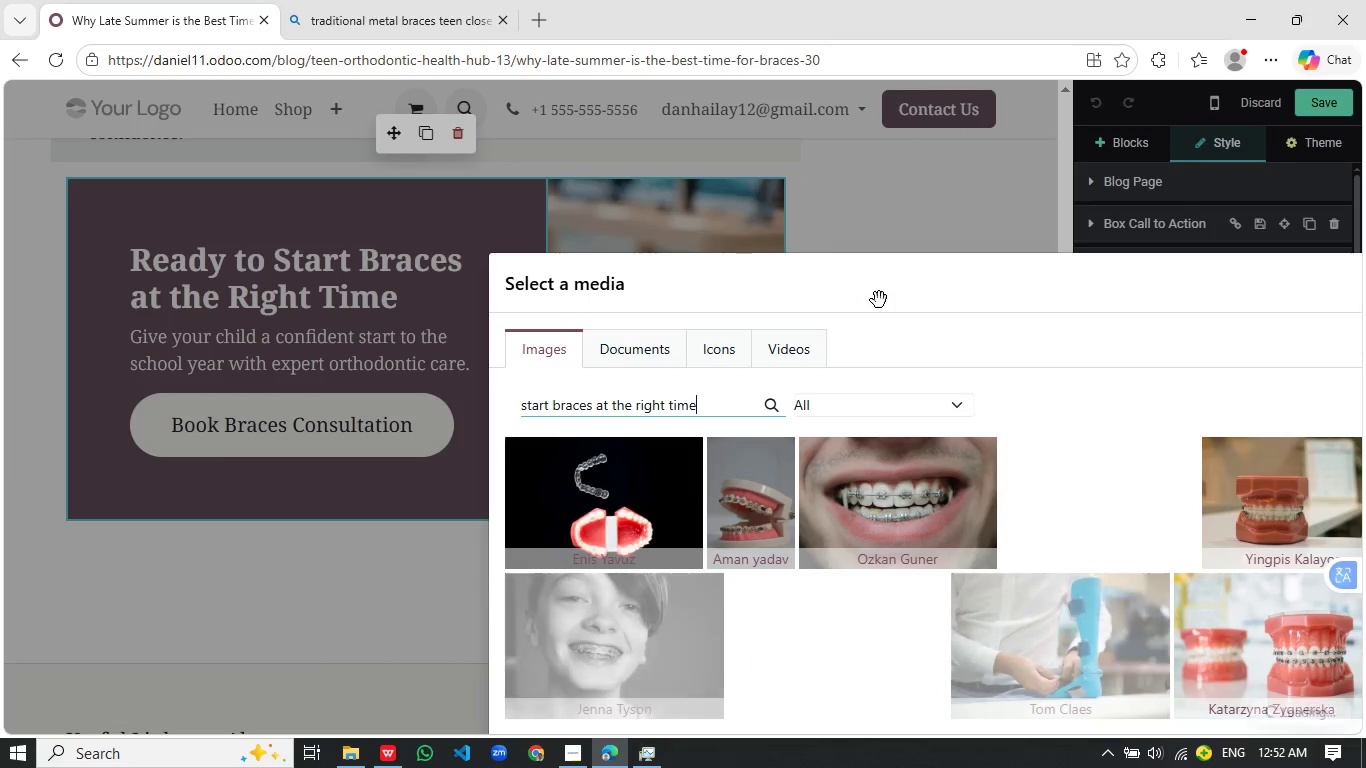 
left_click_drag(start_coordinate=[879, 300], to_coordinate=[742, 193])
 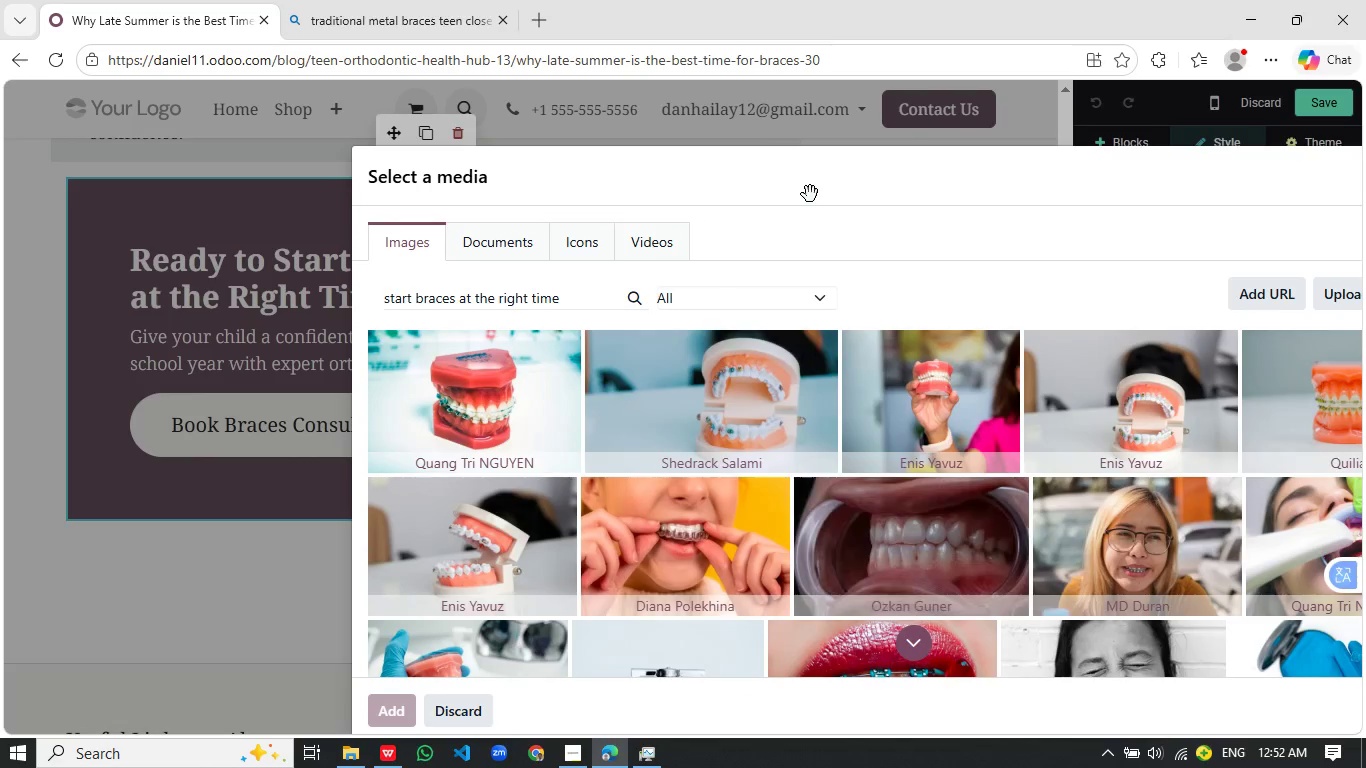 
left_click_drag(start_coordinate=[829, 192], to_coordinate=[698, 129])
 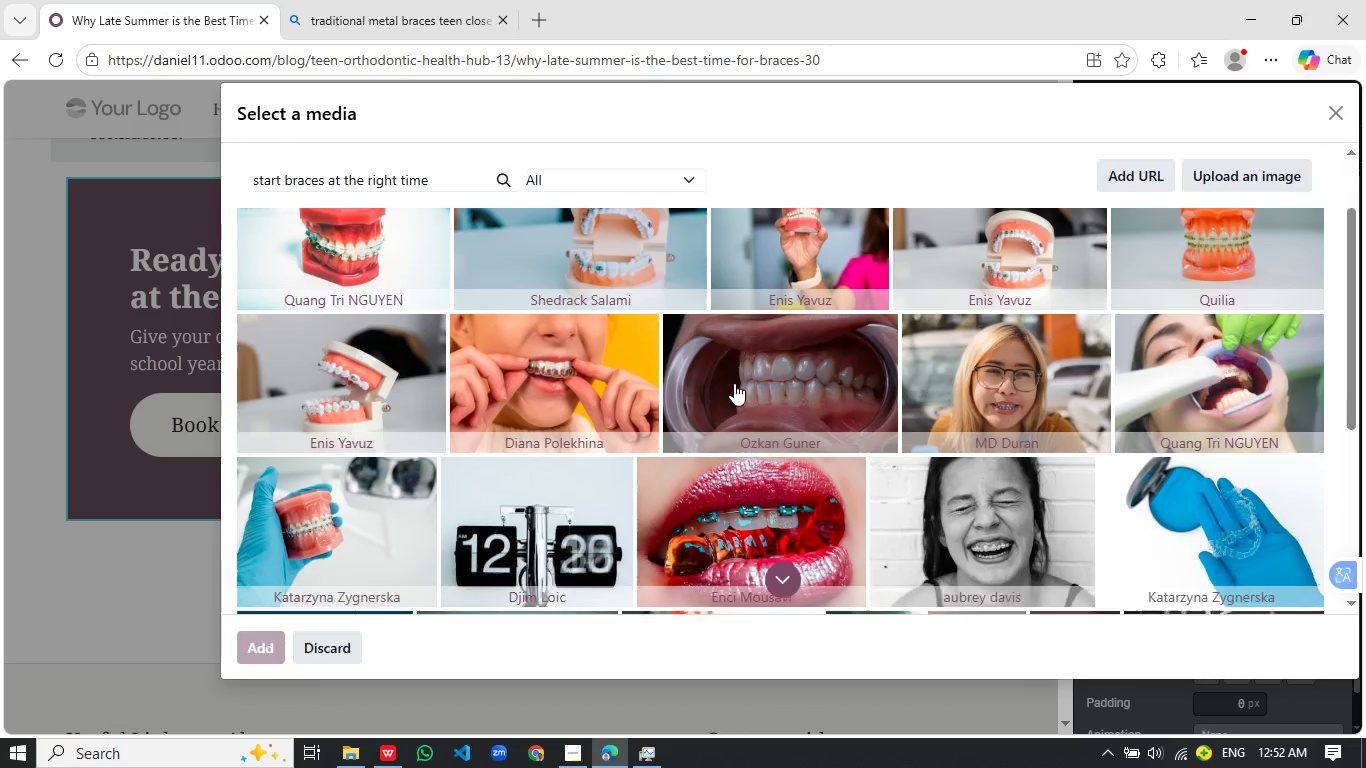 
scroll: coordinate [734, 383], scroll_direction: down, amount: 5.0
 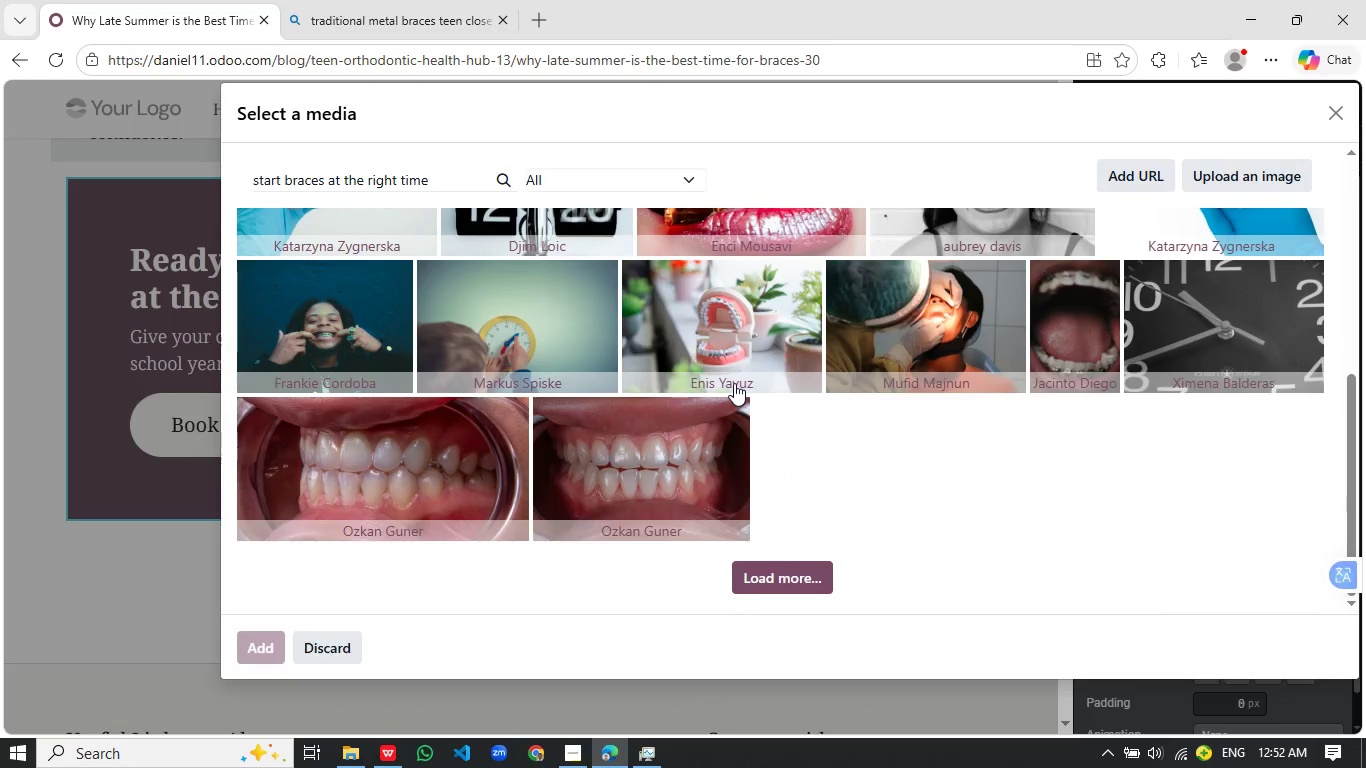 
scroll: coordinate [734, 383], scroll_direction: up, amount: 3.0
 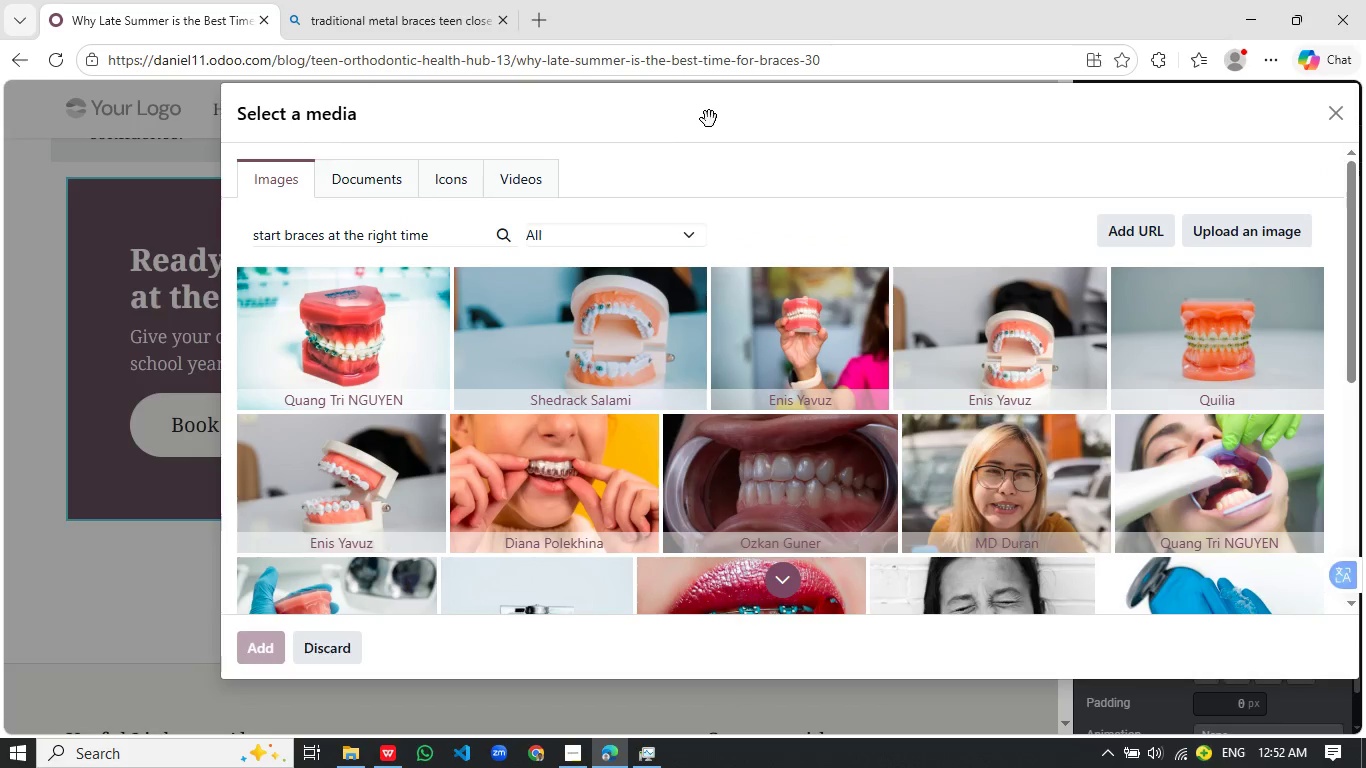 
left_click_drag(start_coordinate=[709, 119], to_coordinate=[1029, 145])
 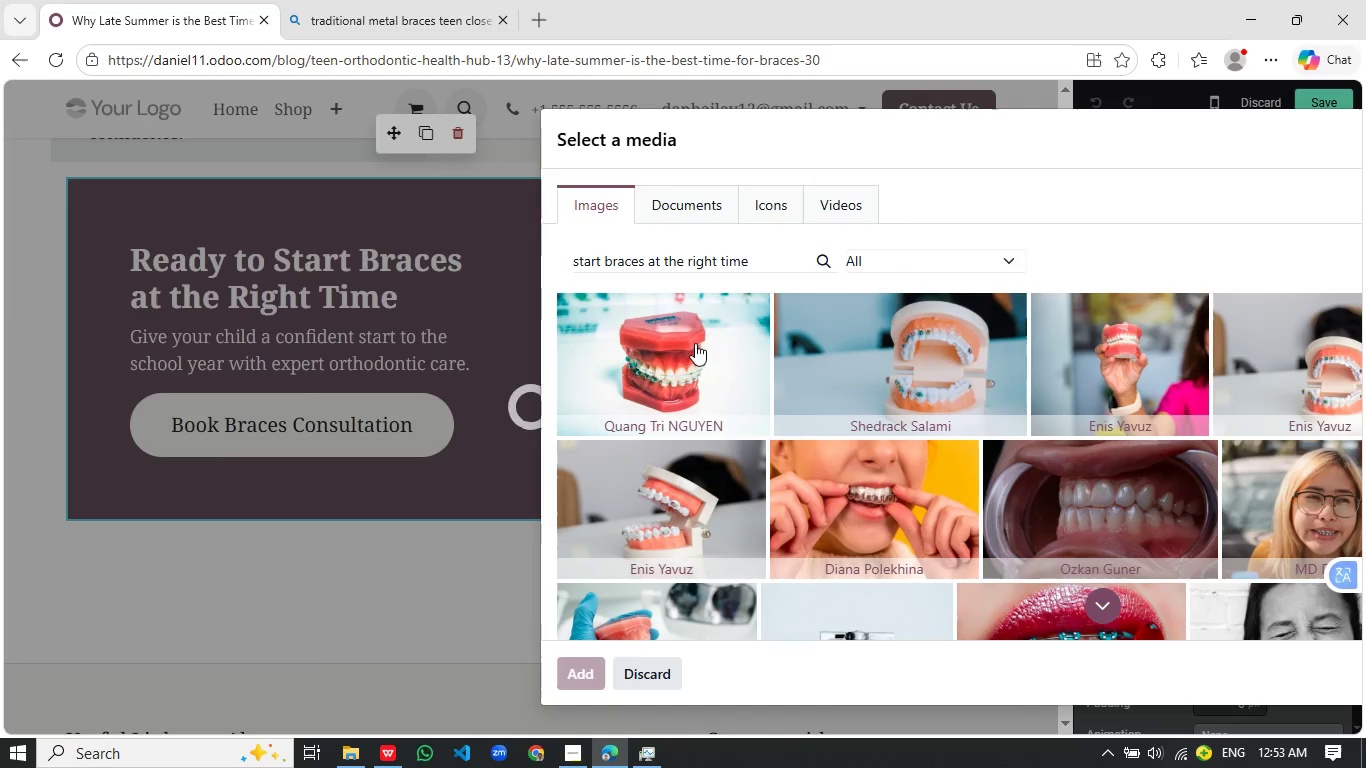 
wait(6.98)
 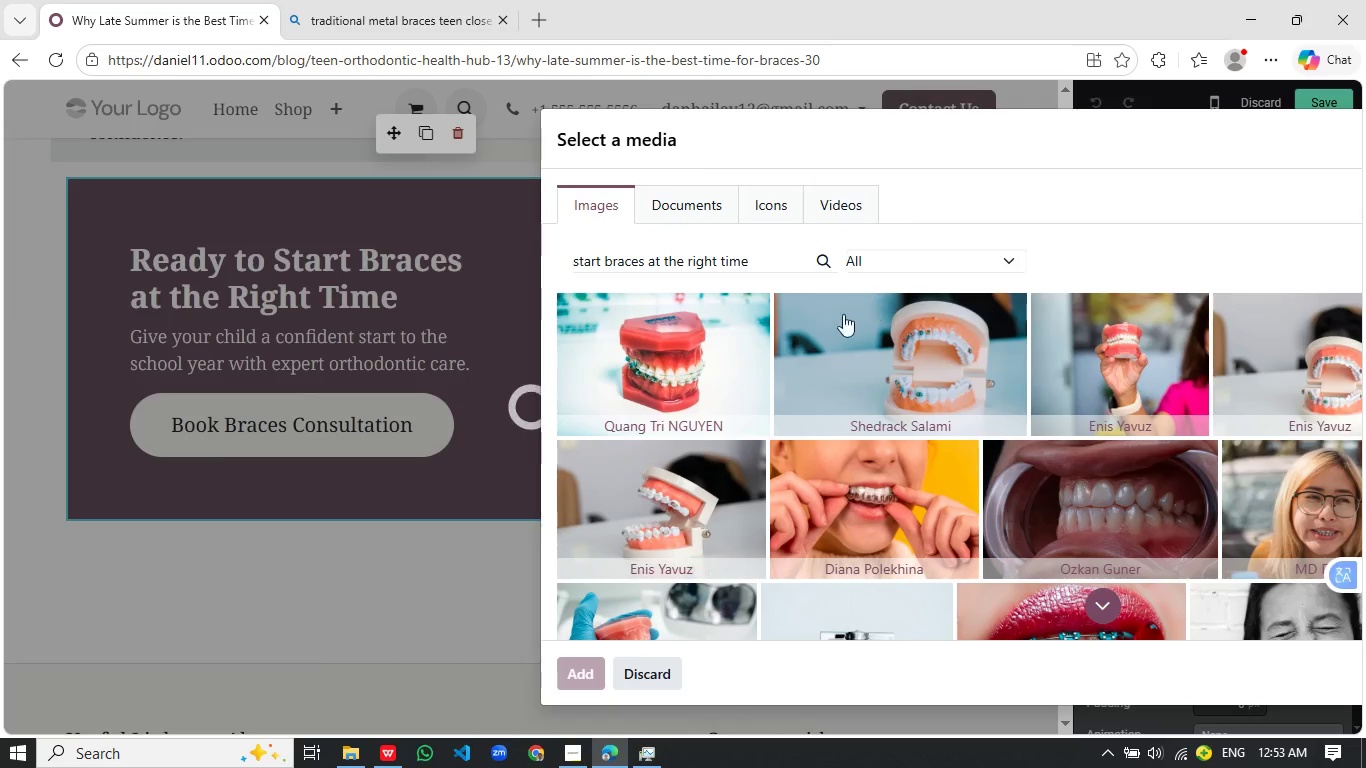 
left_click([745, 258])
 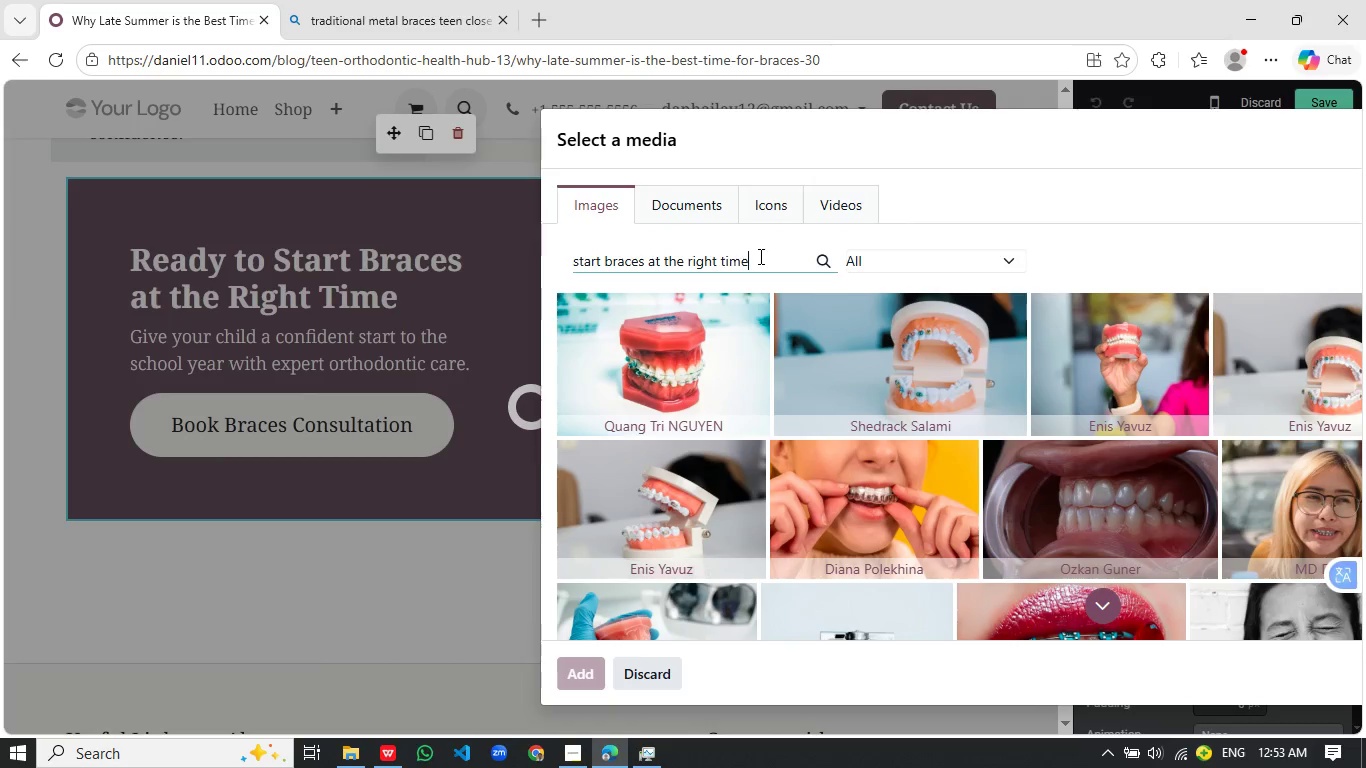 
left_click([759, 256])
 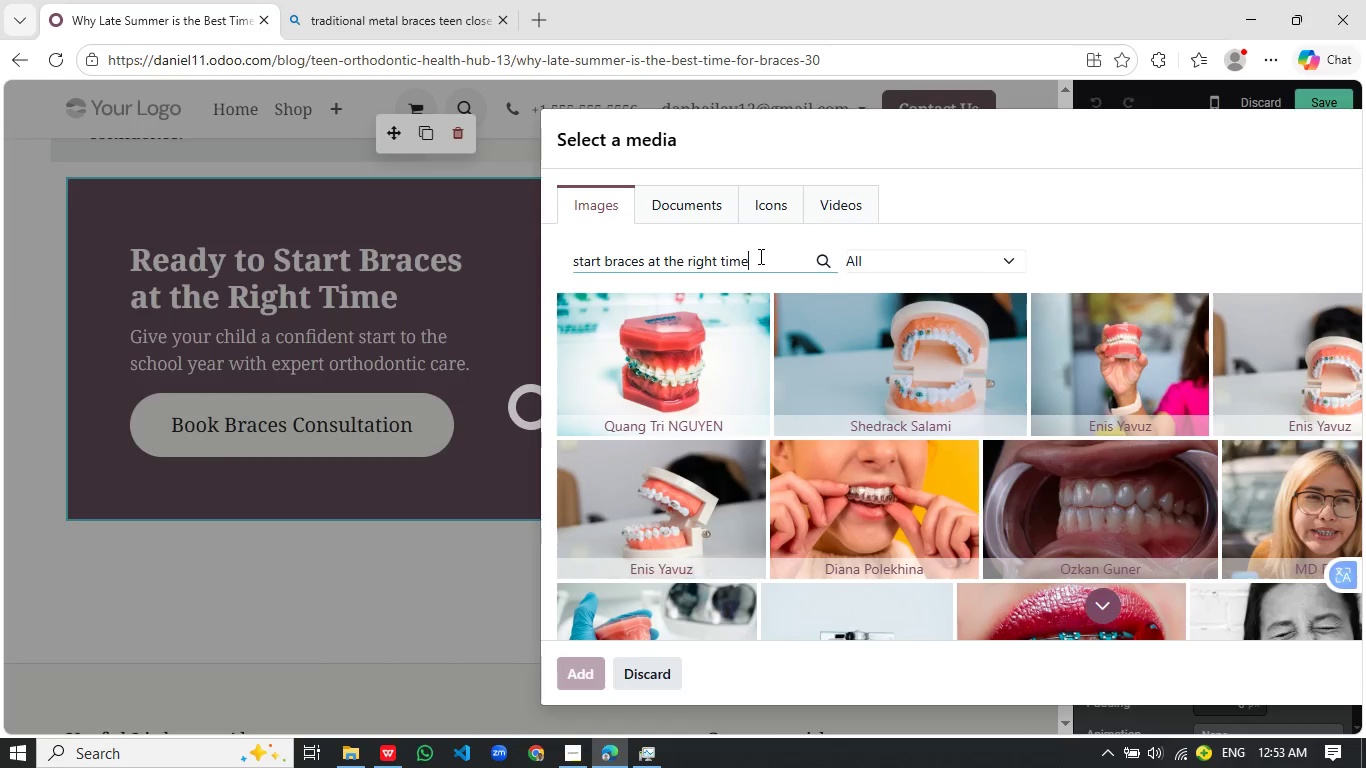 
wait(8.73)
 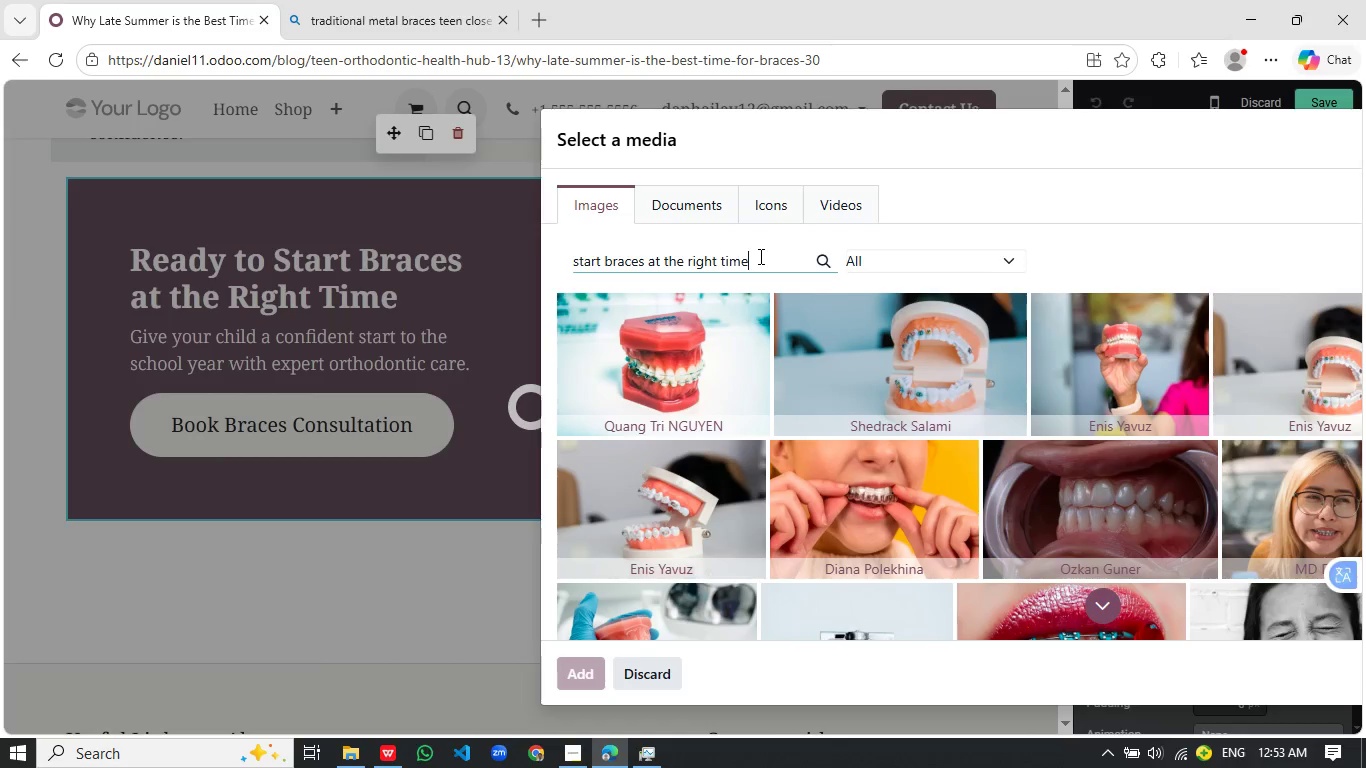 
left_click_drag(start_coordinate=[759, 256], to_coordinate=[549, 260])
 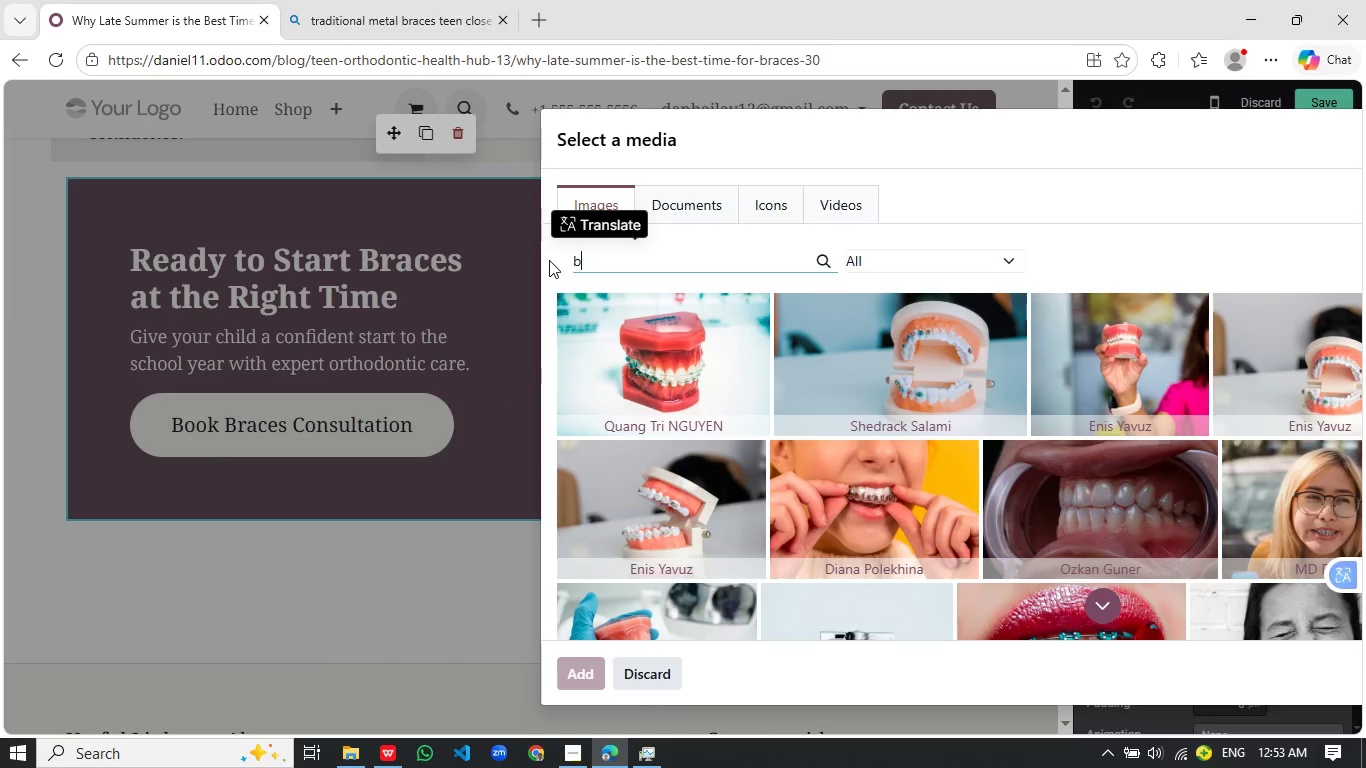 
type(braces for teens)
 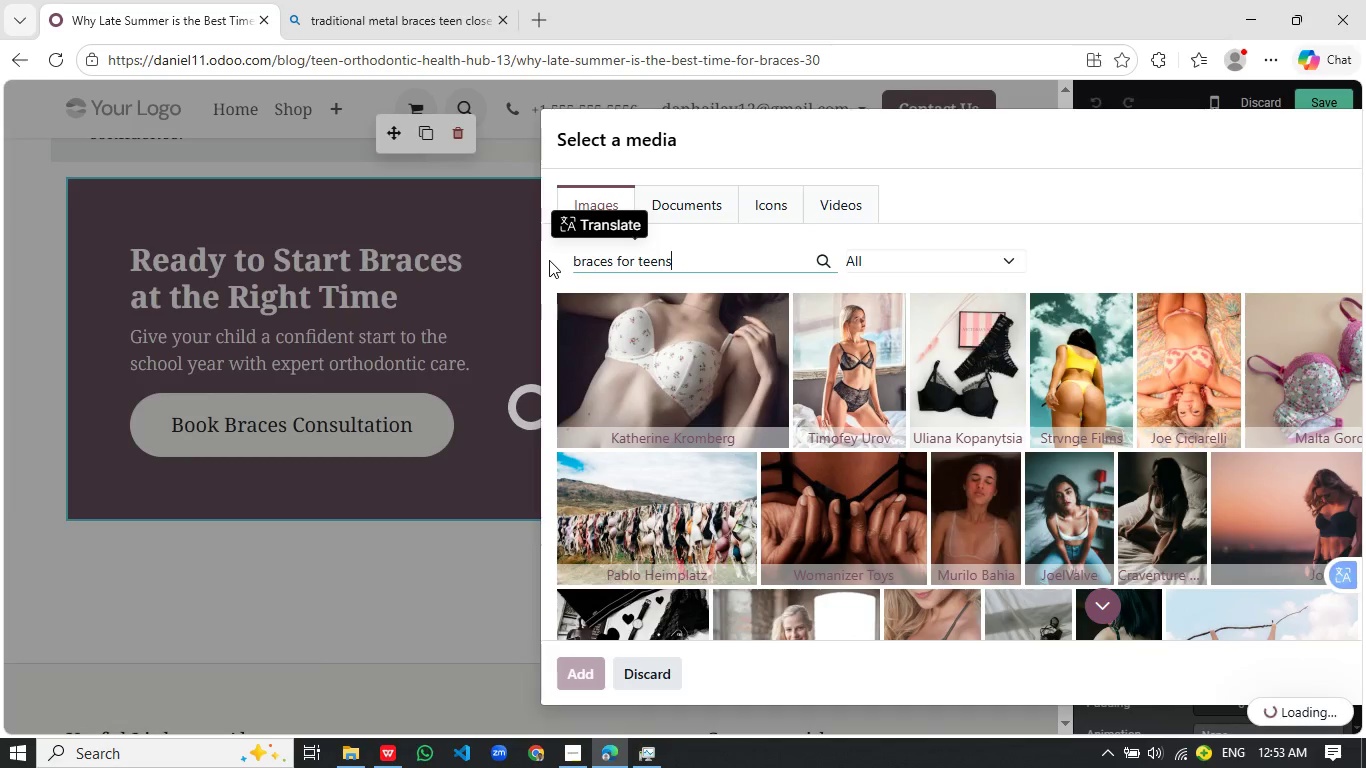 
type( skf)
 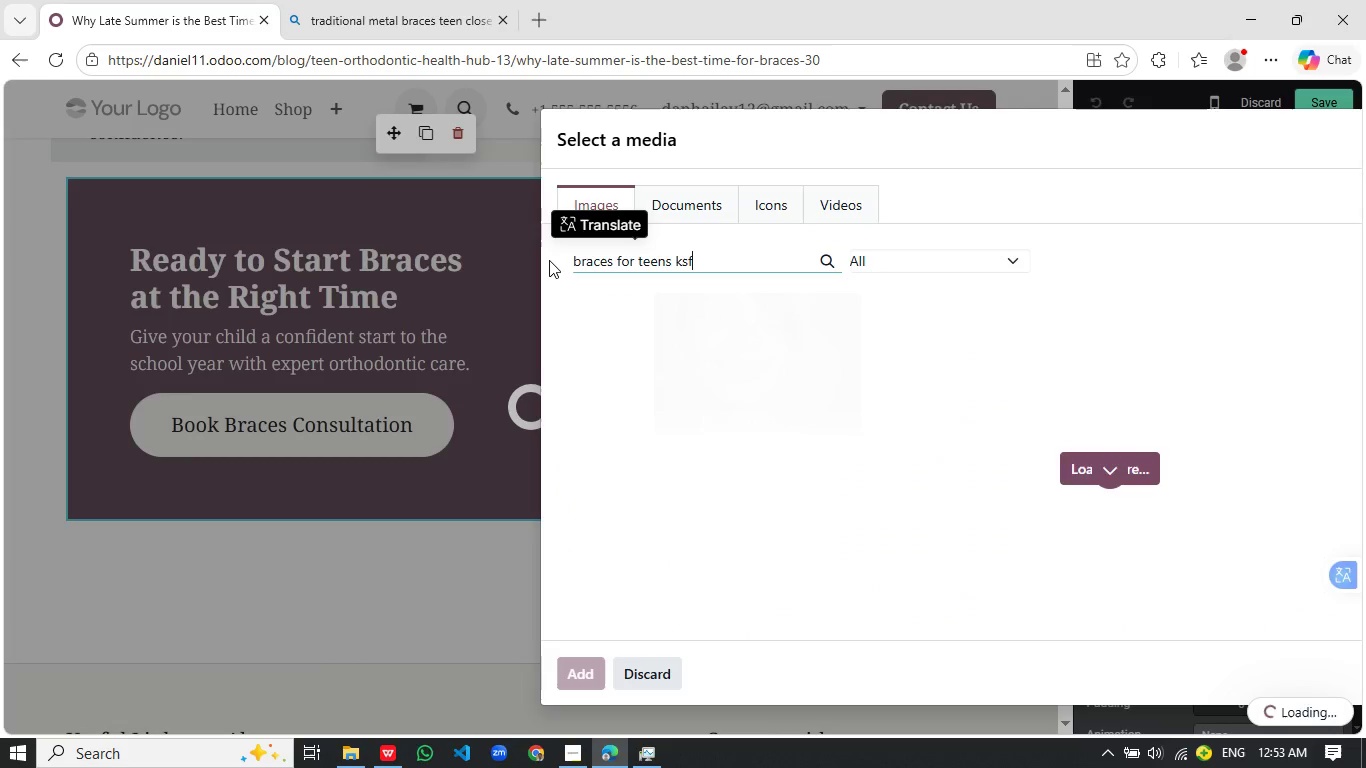 
hold_key(key=Backspace, duration=1.31)
 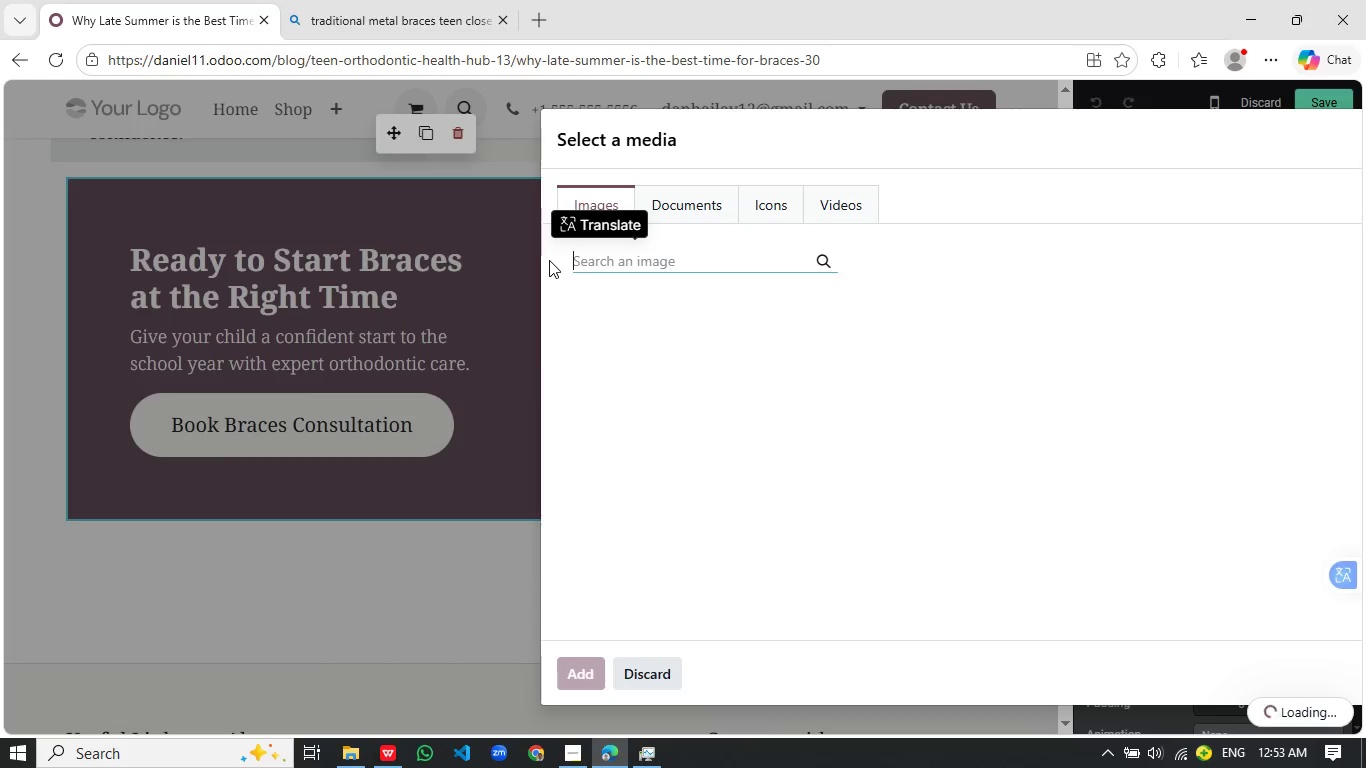 
wait(5.69)
 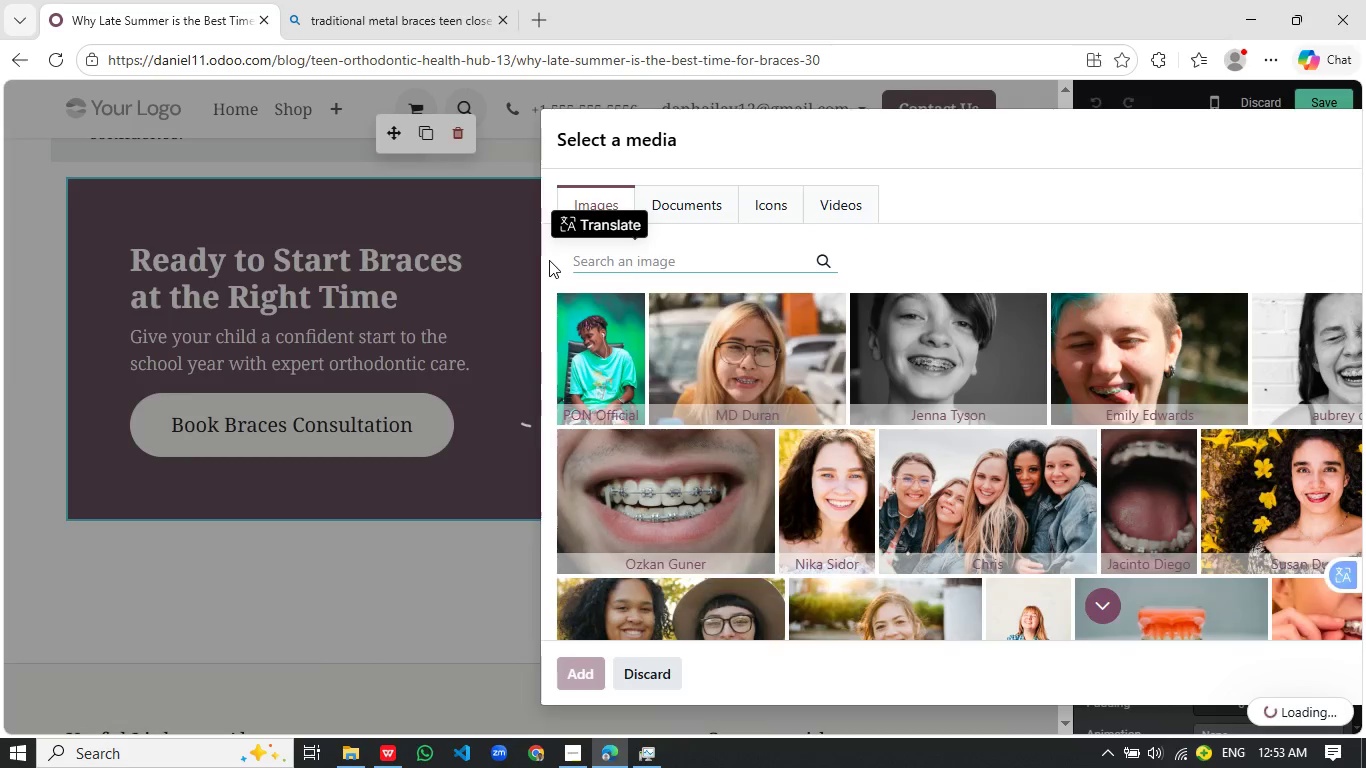 
hold_key(key=ShiftRight, duration=0.59)
 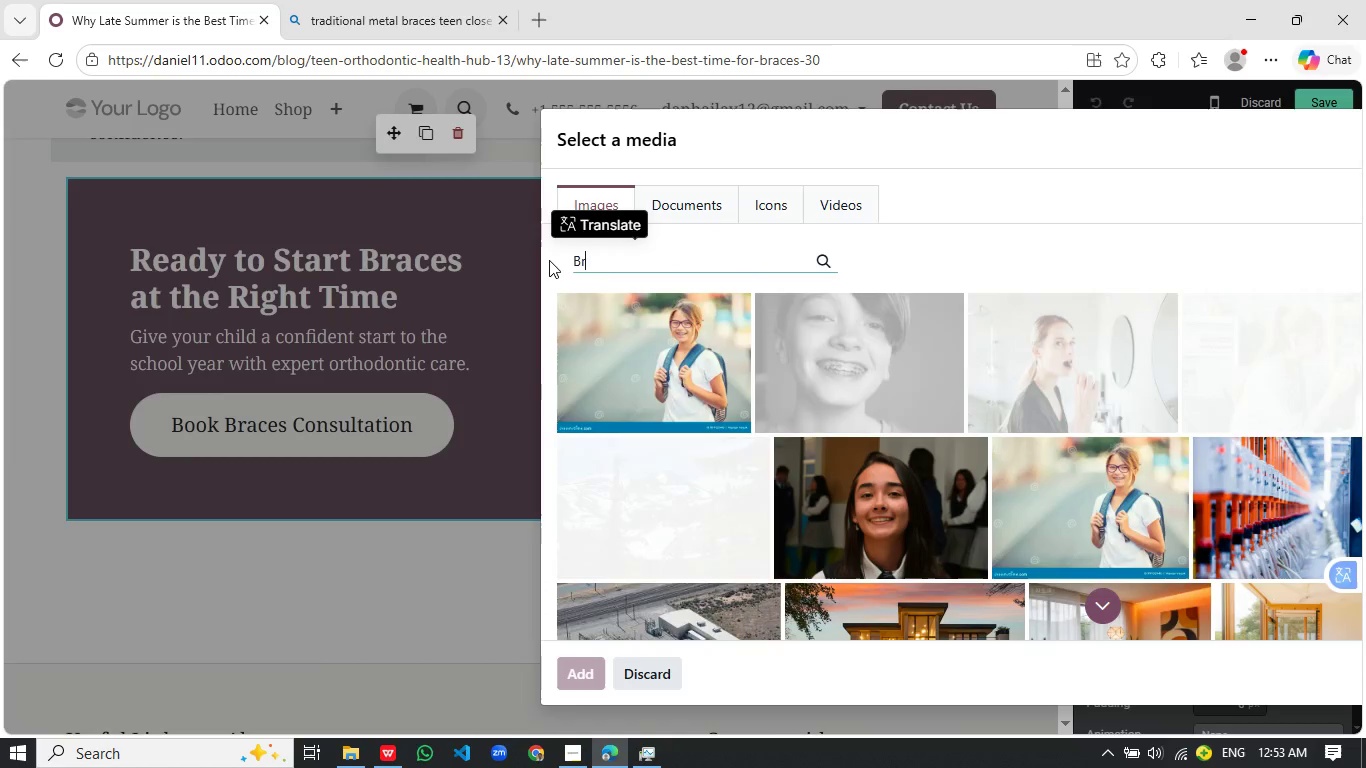 
type(braces for teens orthodoni)
key(Backspace)
type(tic)
 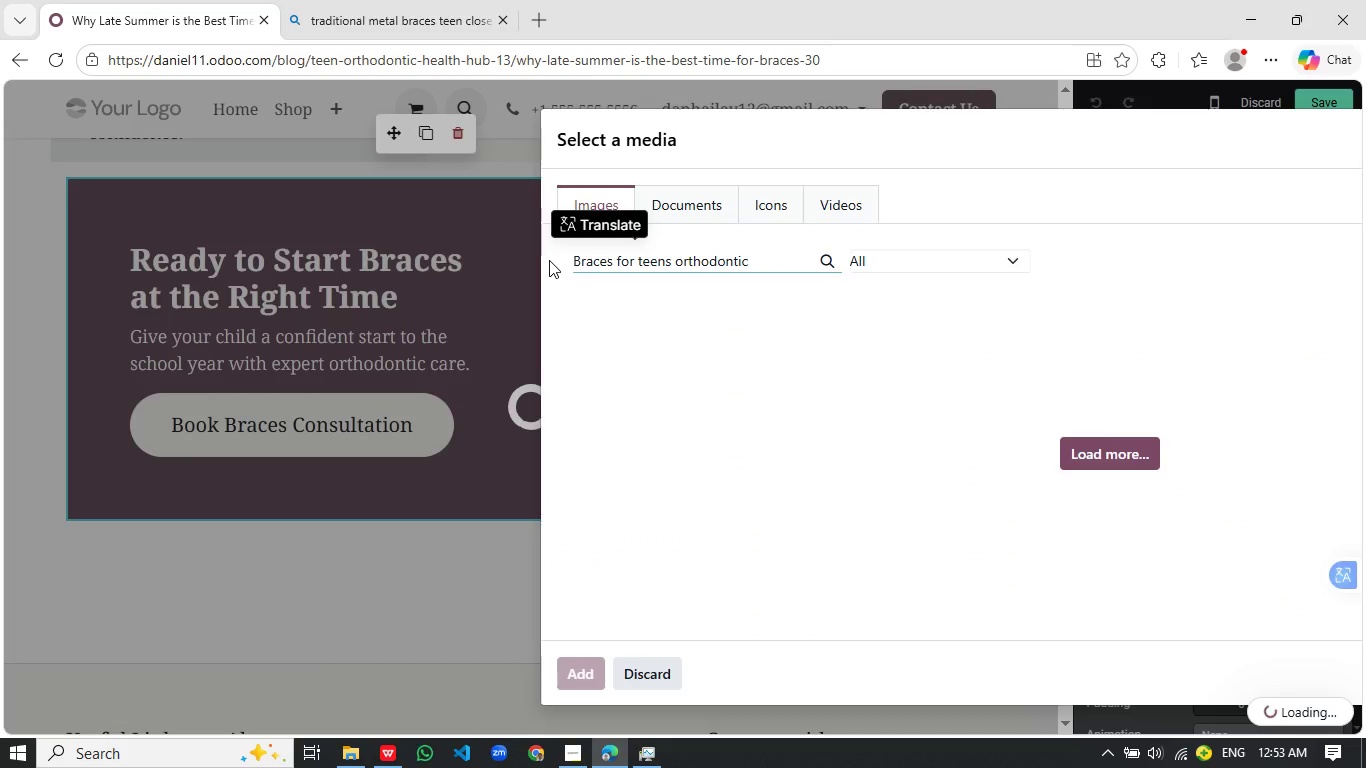 
wait(7.45)
 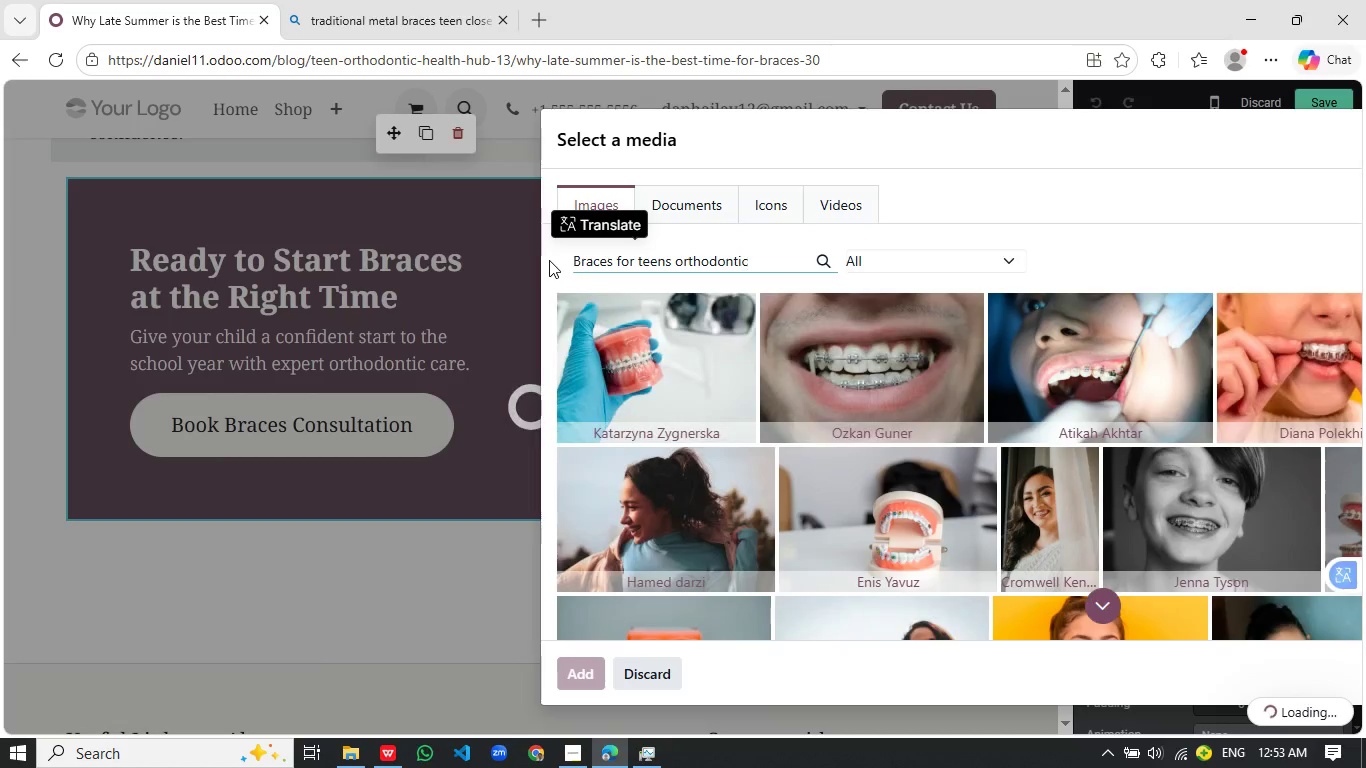 
type( treatment)
 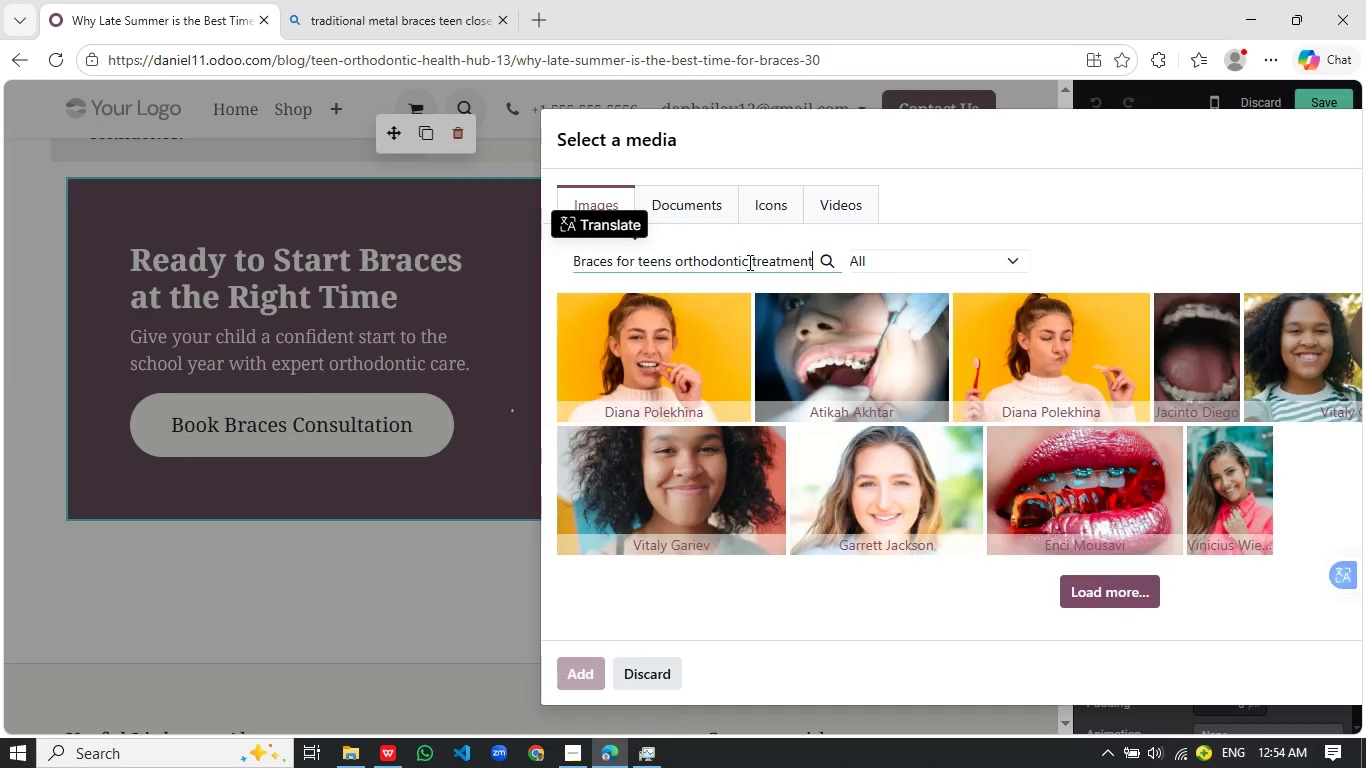 
wait(7.75)
 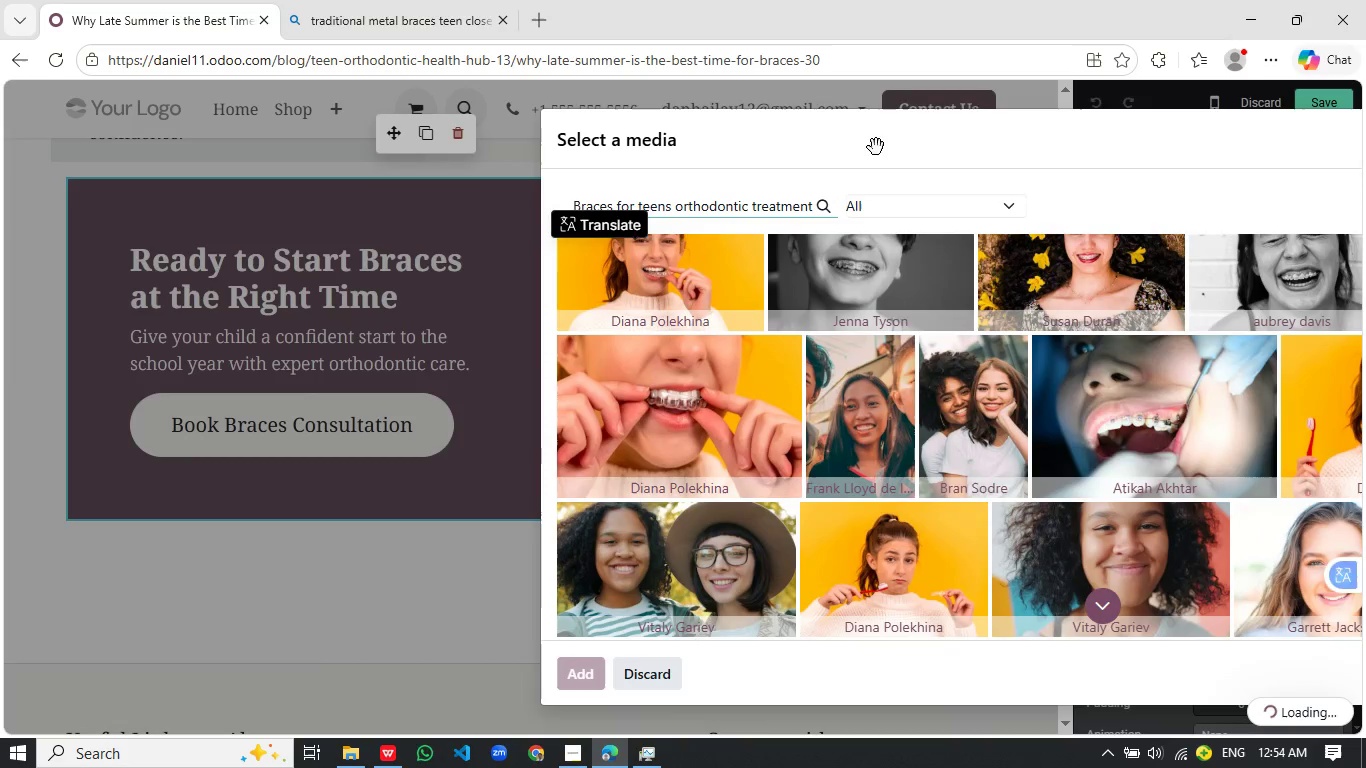 
left_click_drag(start_coordinate=[874, 139], to_coordinate=[527, 36])
 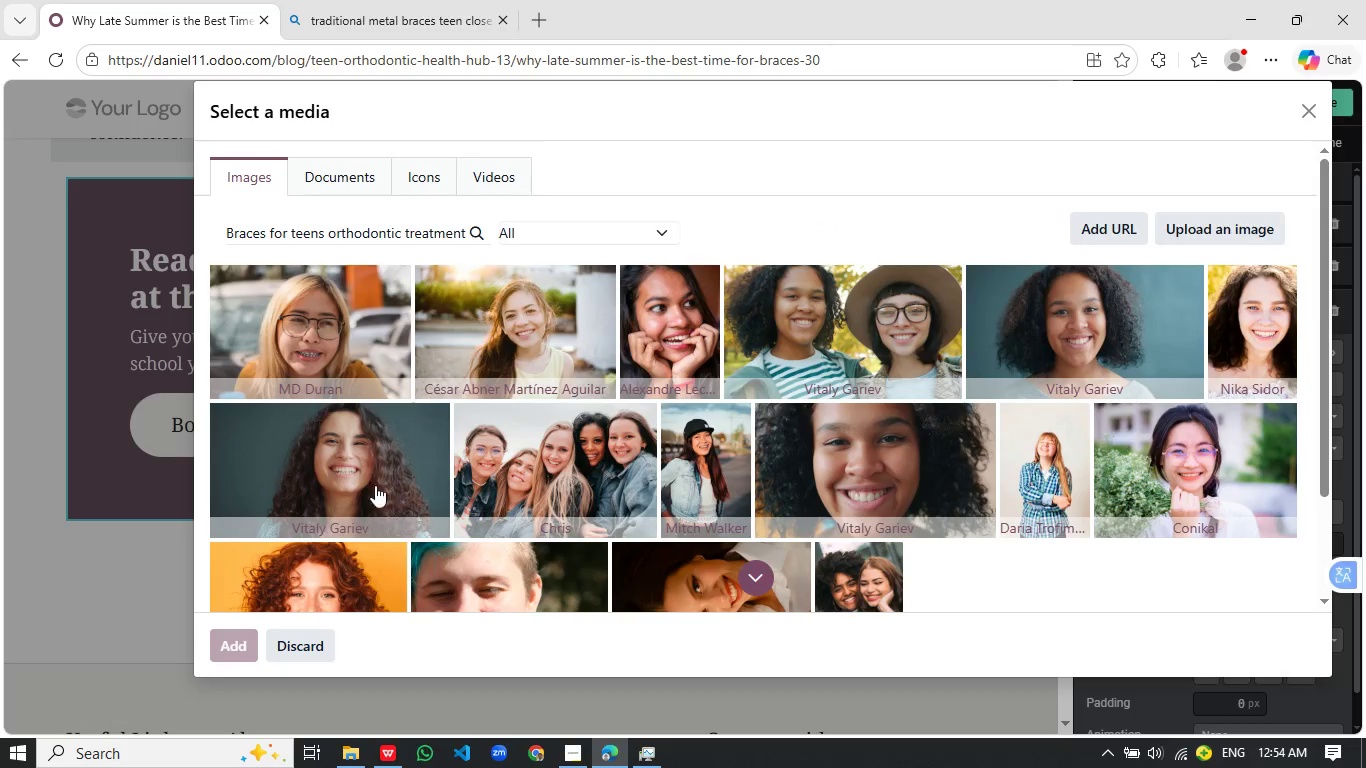 
scroll: coordinate [912, 444], scroll_direction: down, amount: 3.0
 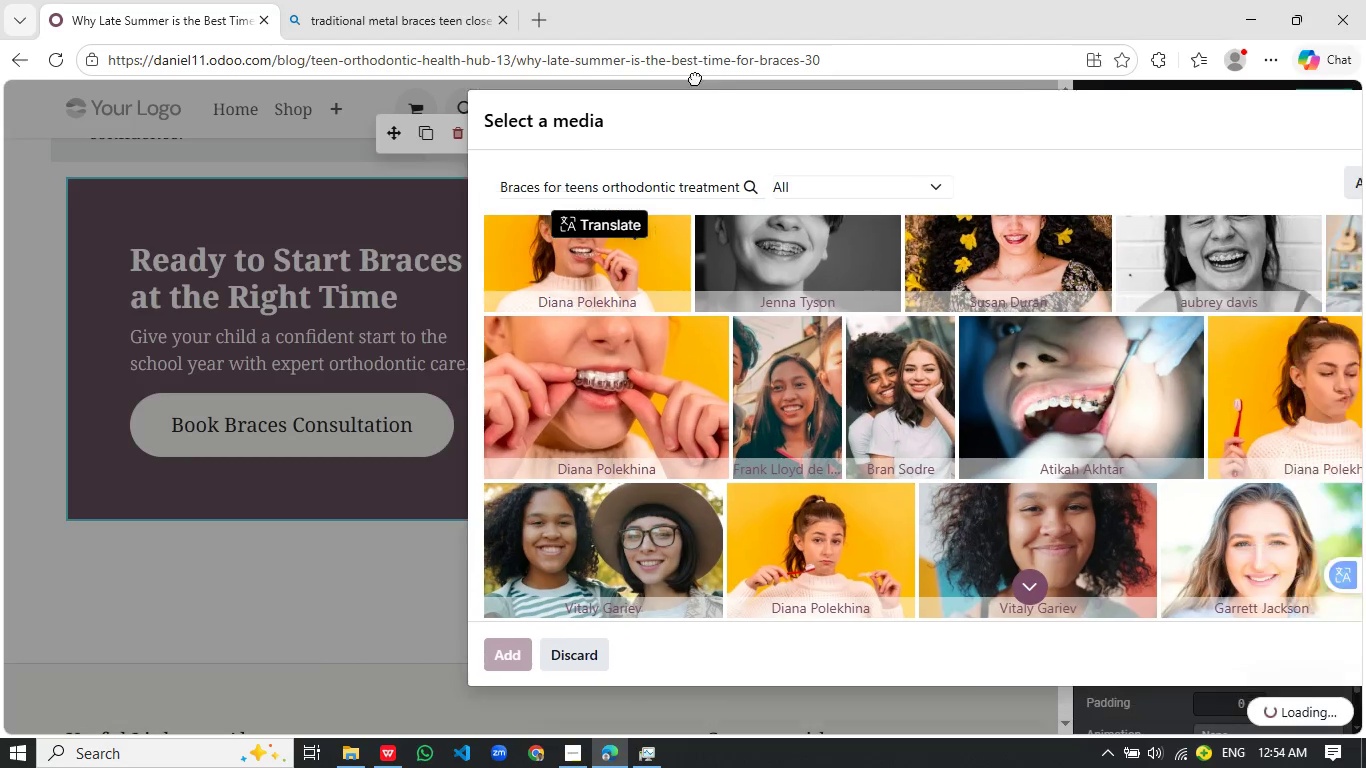 
left_click([373, 457])
 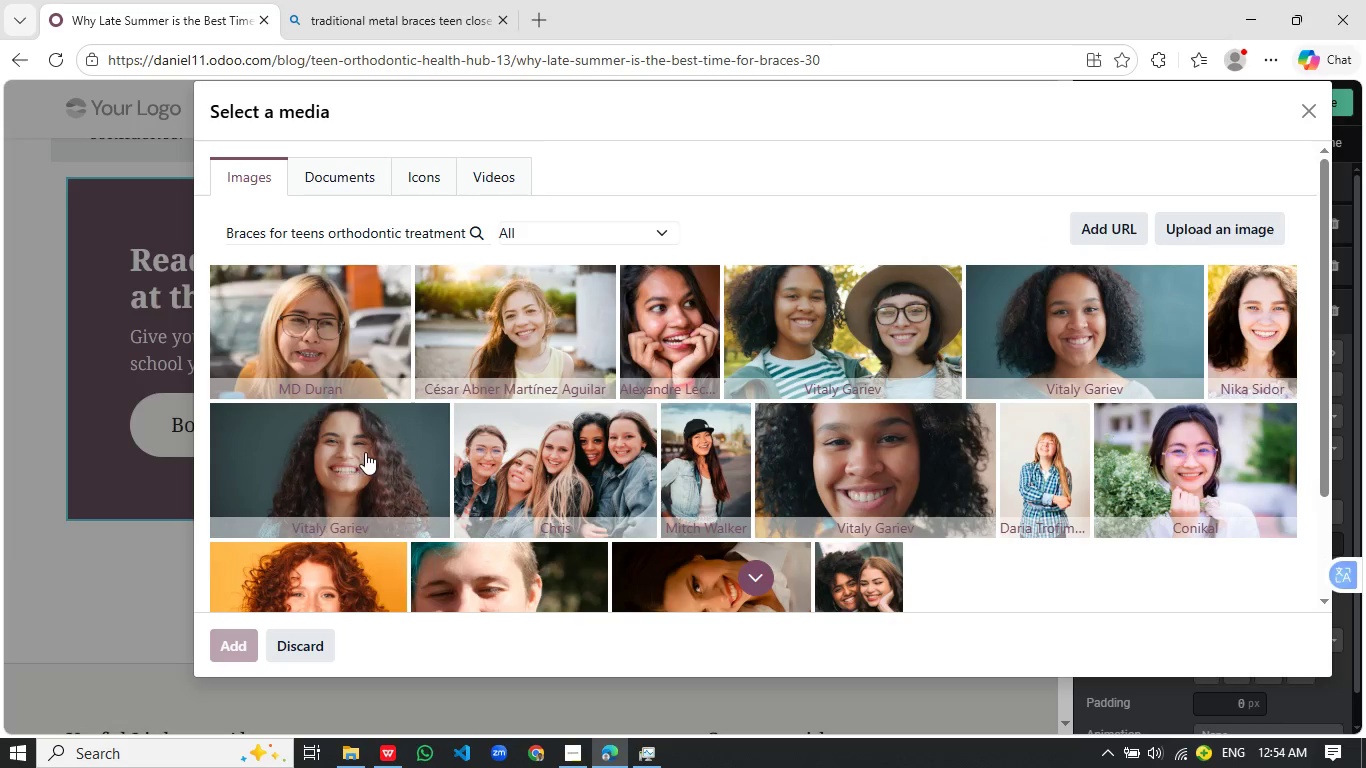 
wait(12.64)
 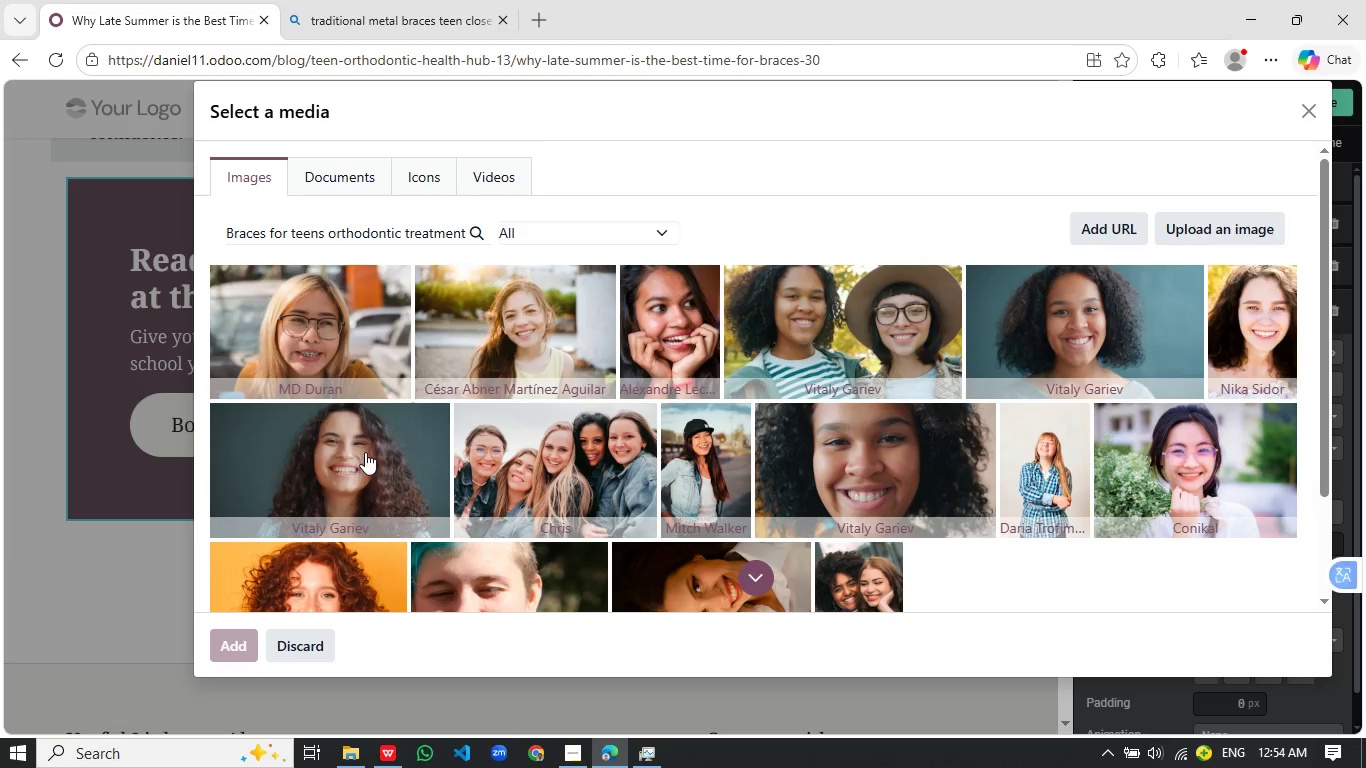 
left_click([1170, 753])
 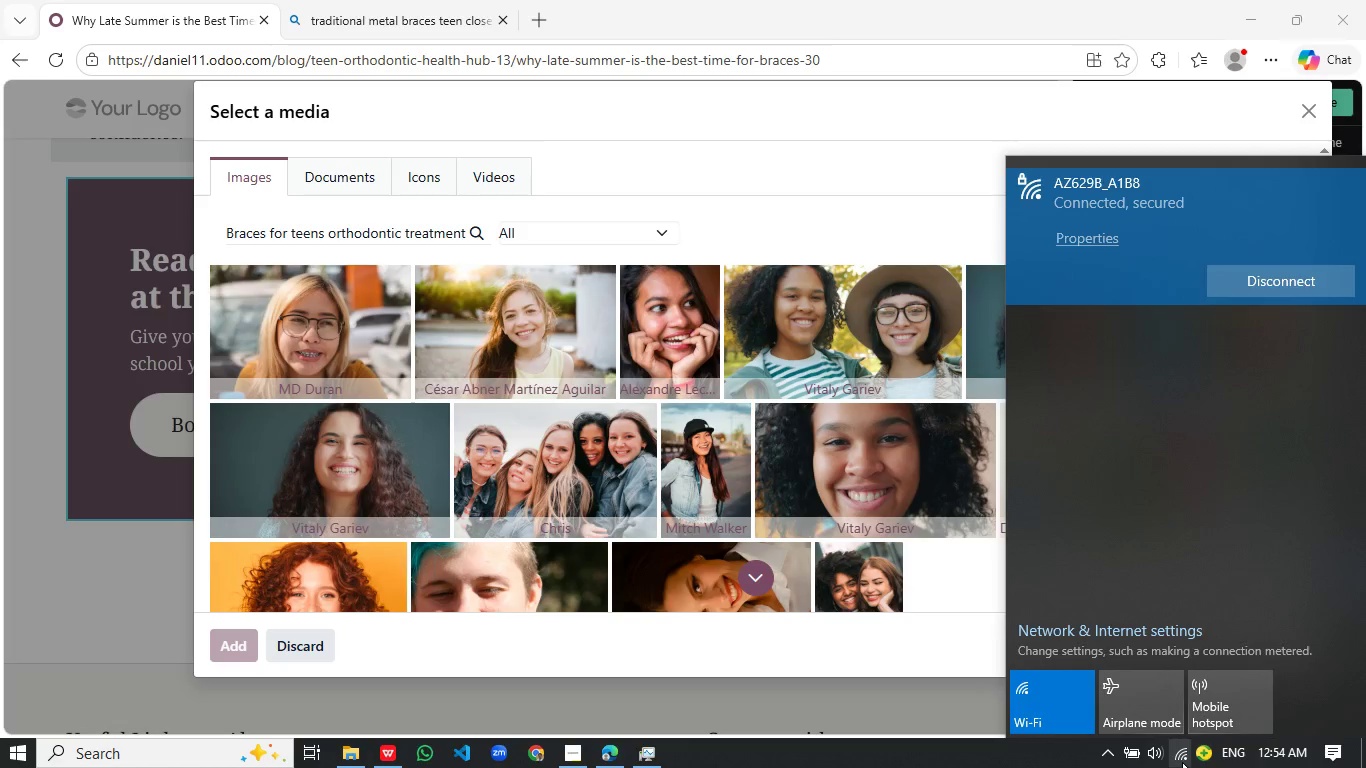 
left_click([1182, 762])
 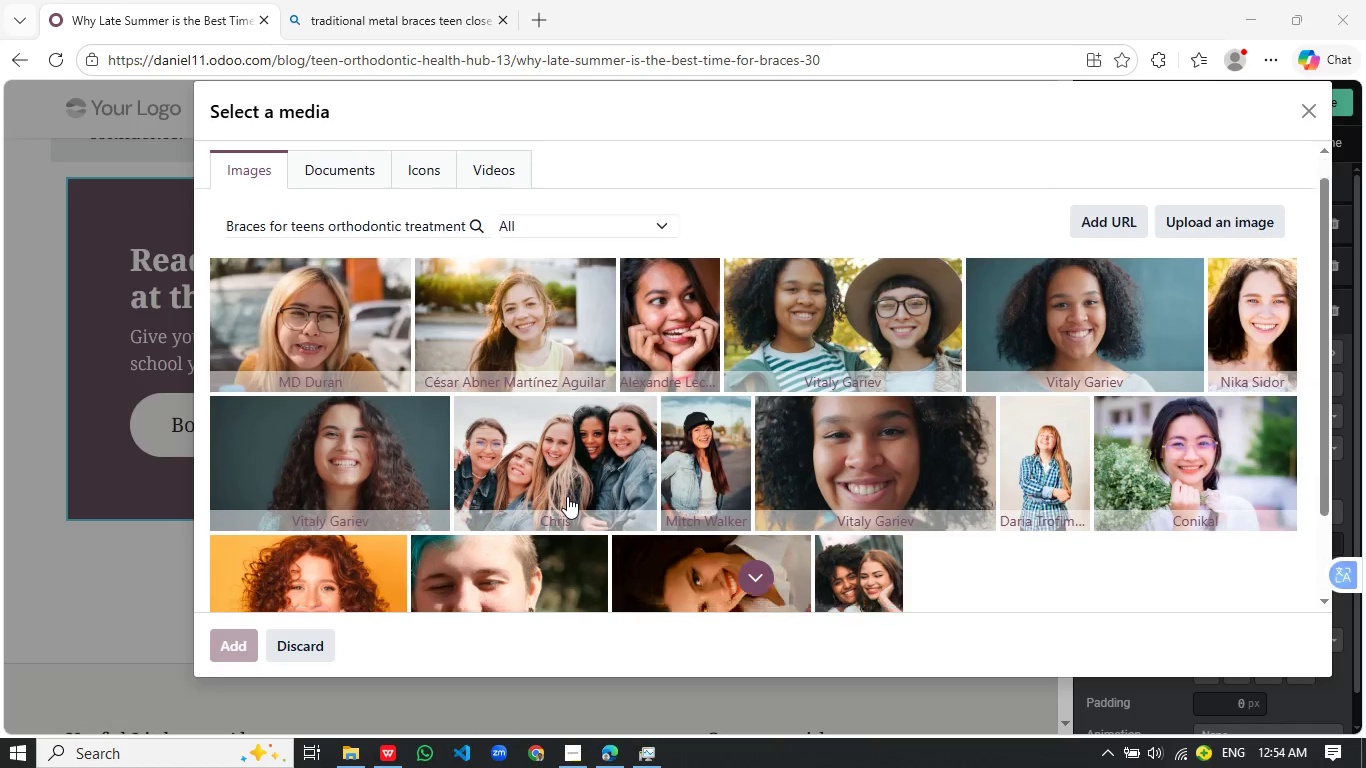 
scroll: coordinate [567, 496], scroll_direction: down, amount: 3.0
 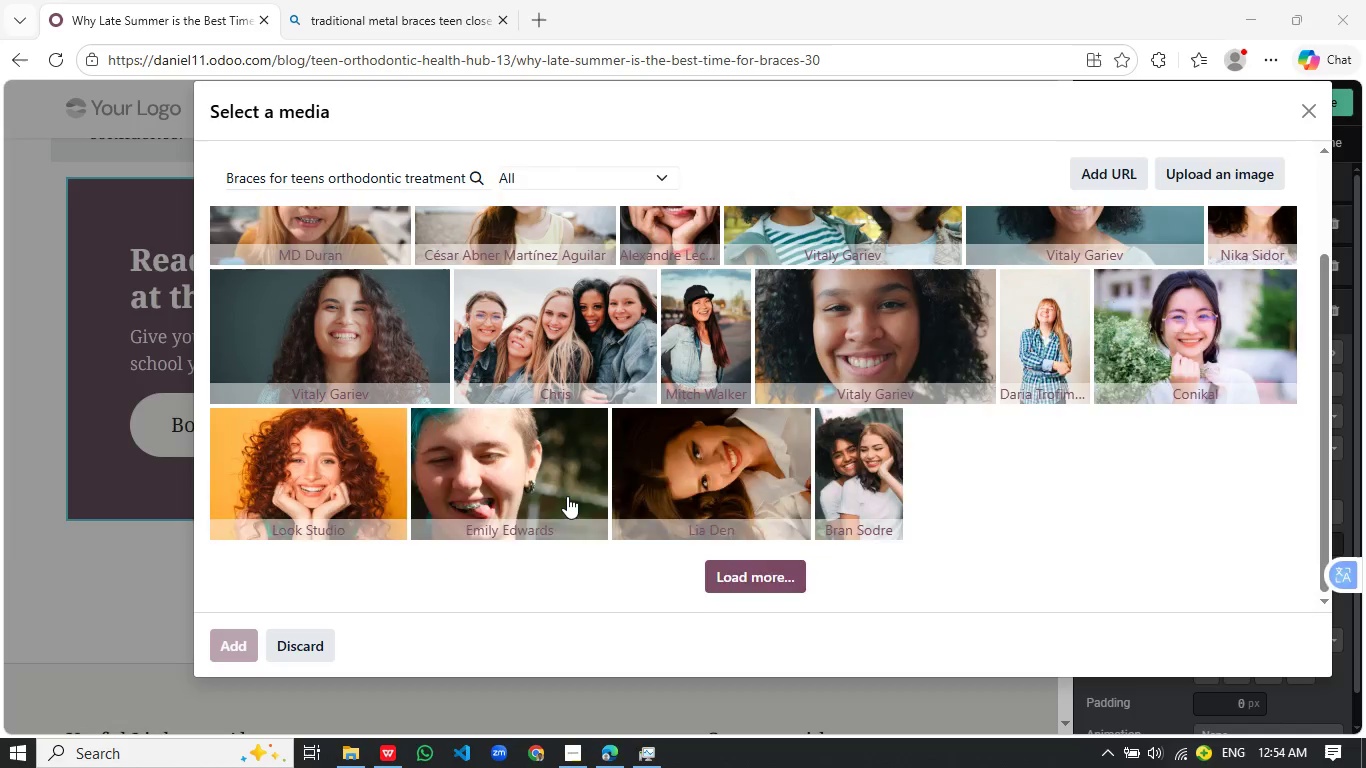 
scroll: coordinate [567, 496], scroll_direction: up, amount: 2.0
 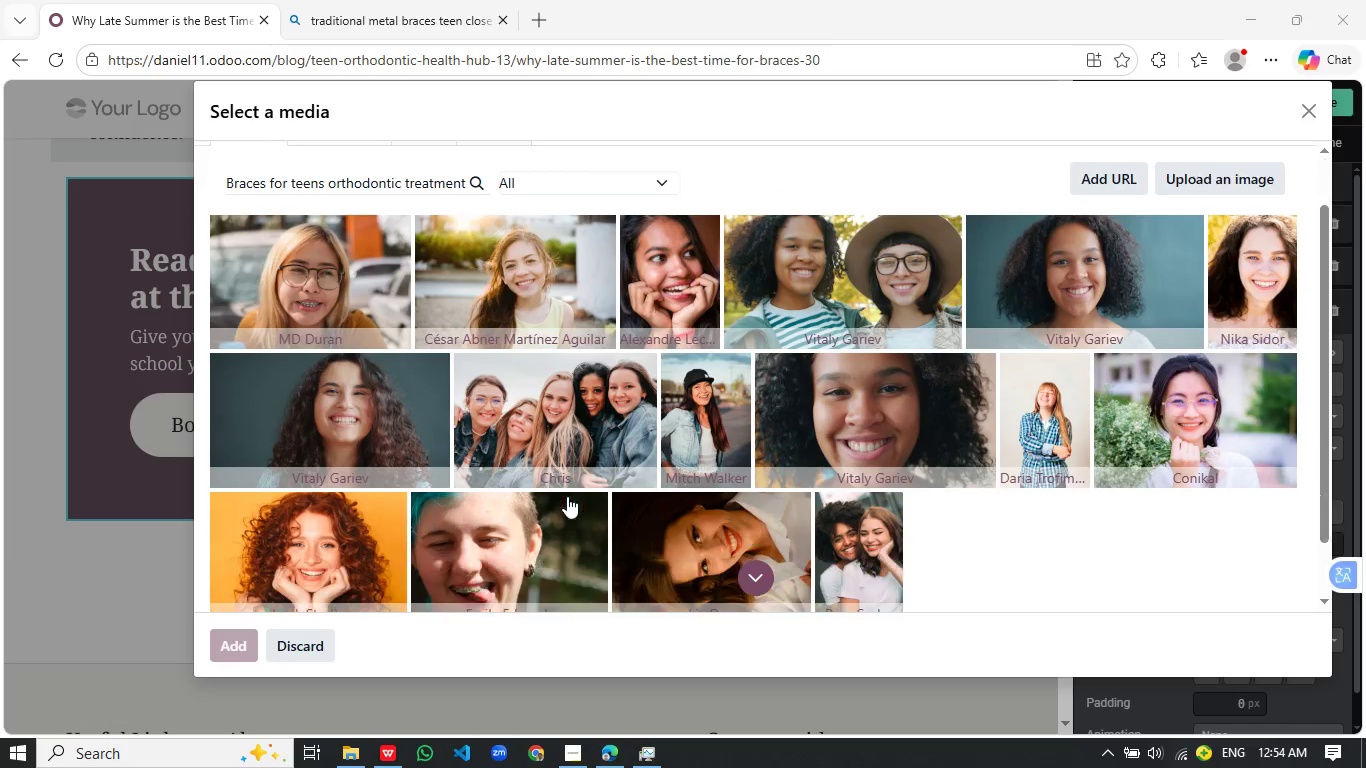 
scroll: coordinate [567, 496], scroll_direction: down, amount: 2.0
 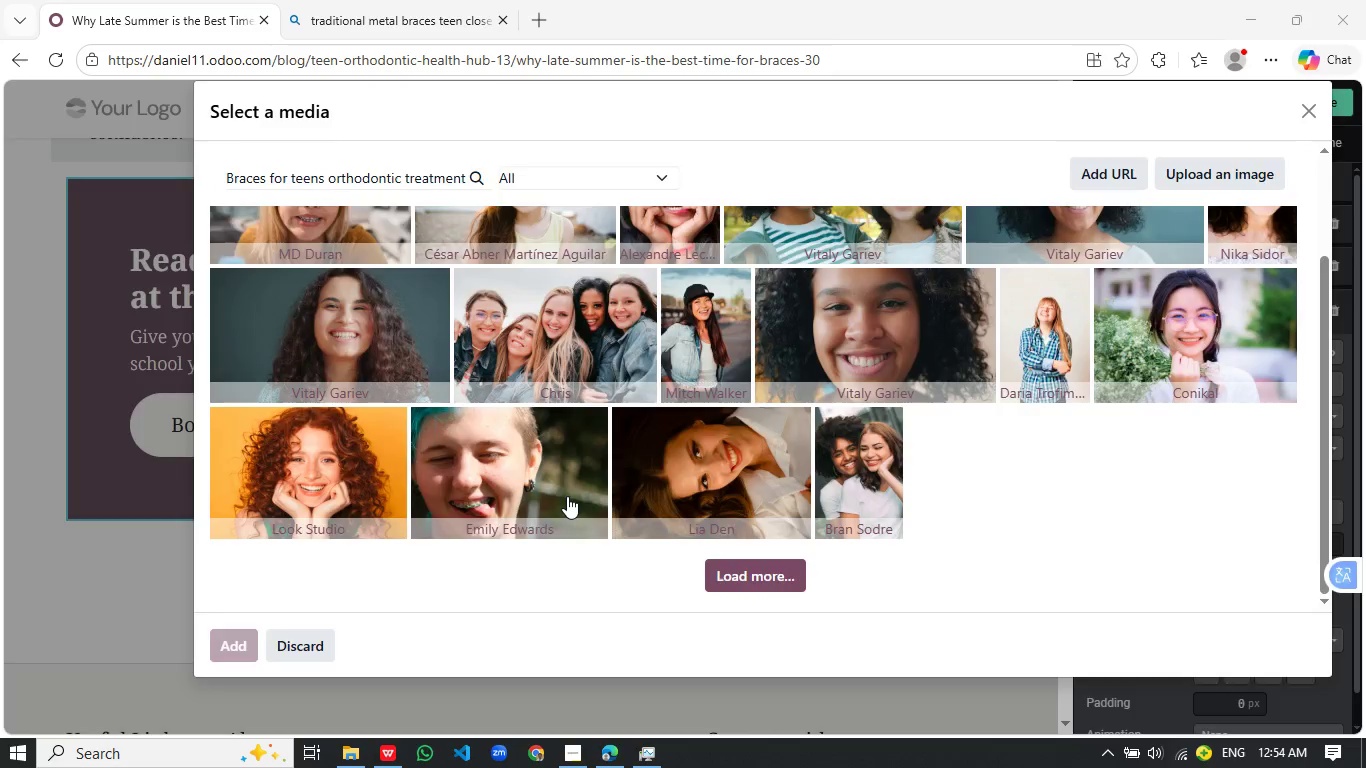 
scroll: coordinate [567, 496], scroll_direction: up, amount: 1.0
 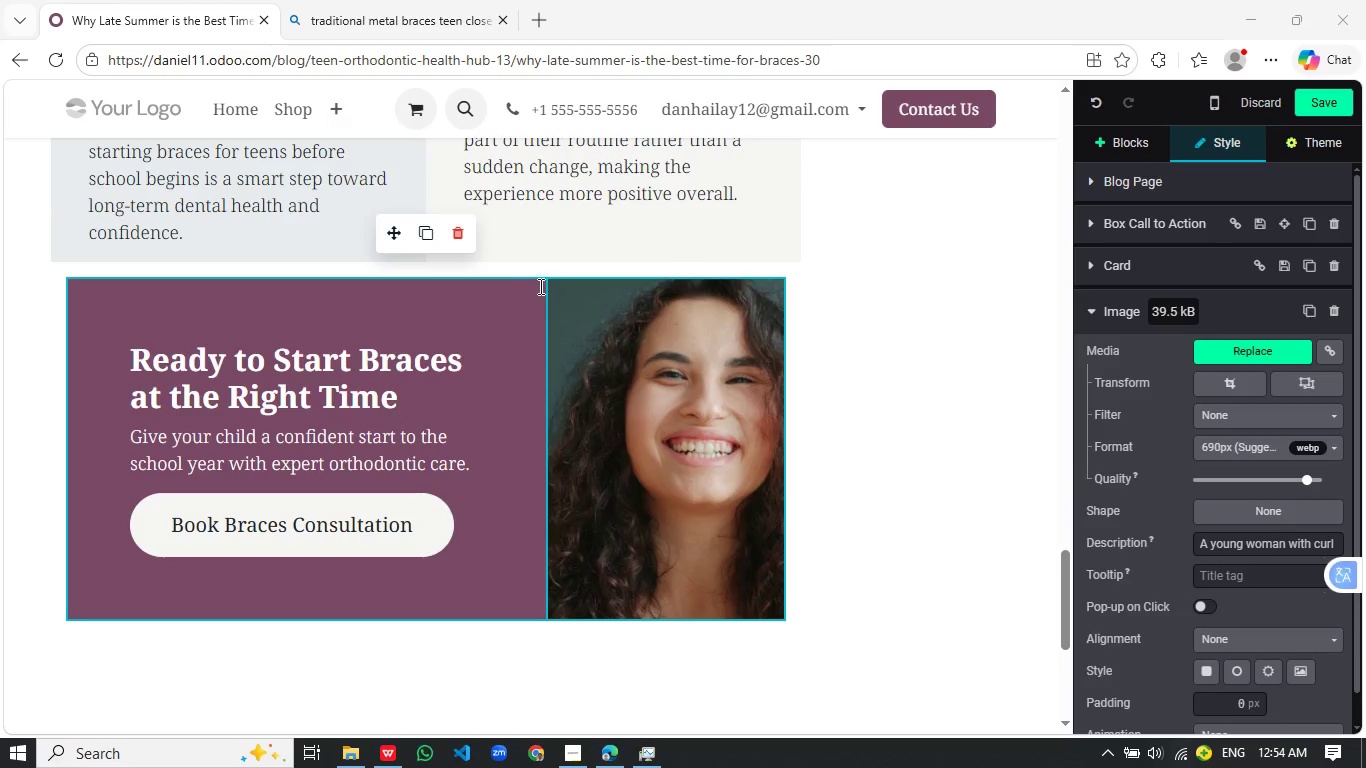 
left_click([542, 276])
 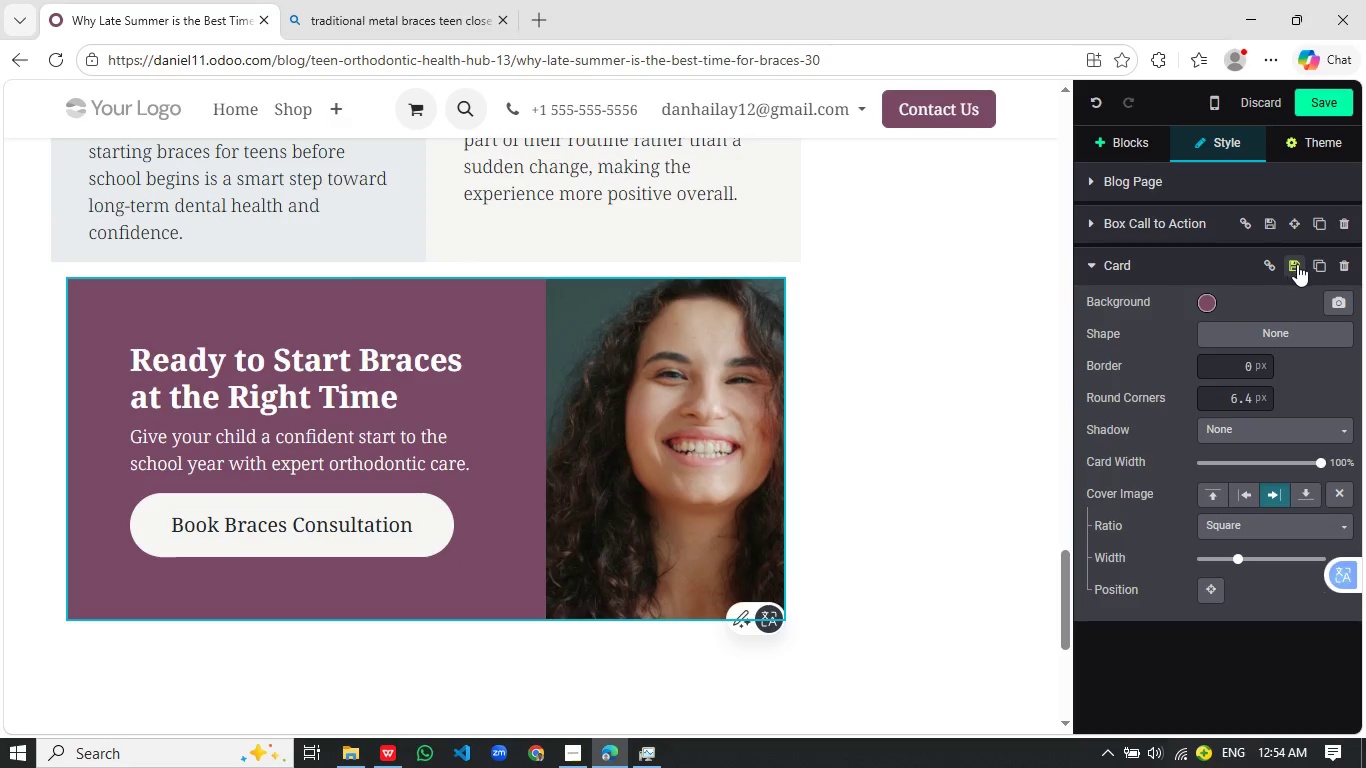 
left_click([1297, 264])
 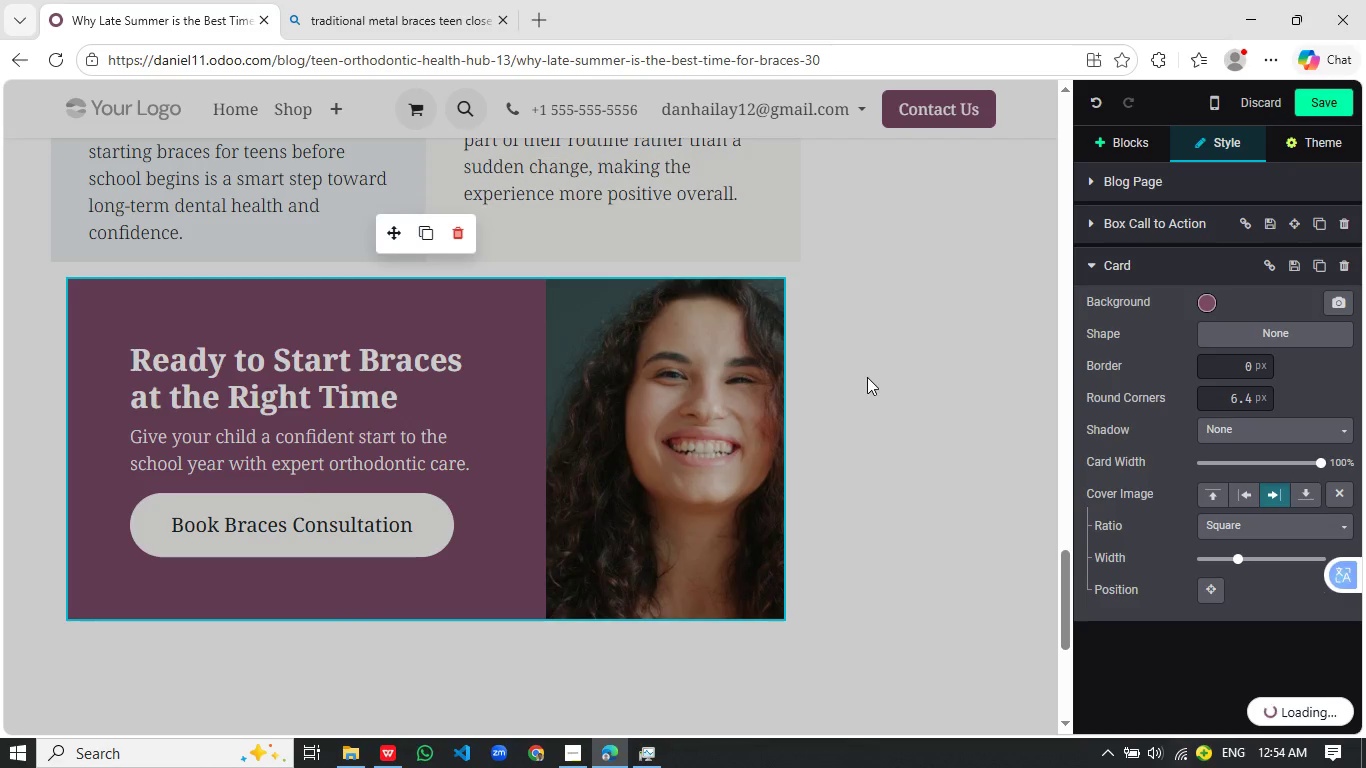 
scroll: coordinate [1045, 401], scroll_direction: up, amount: 8.0
 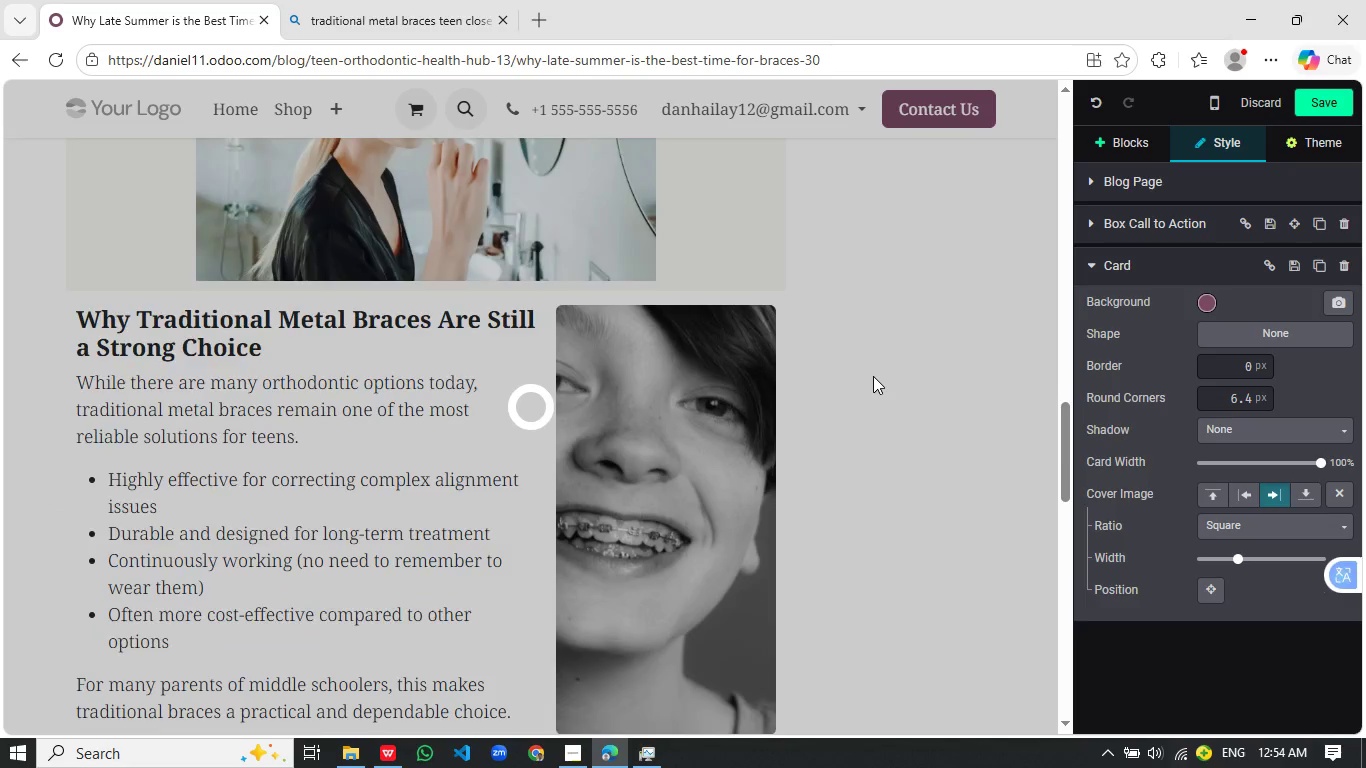 
wait(11.21)
 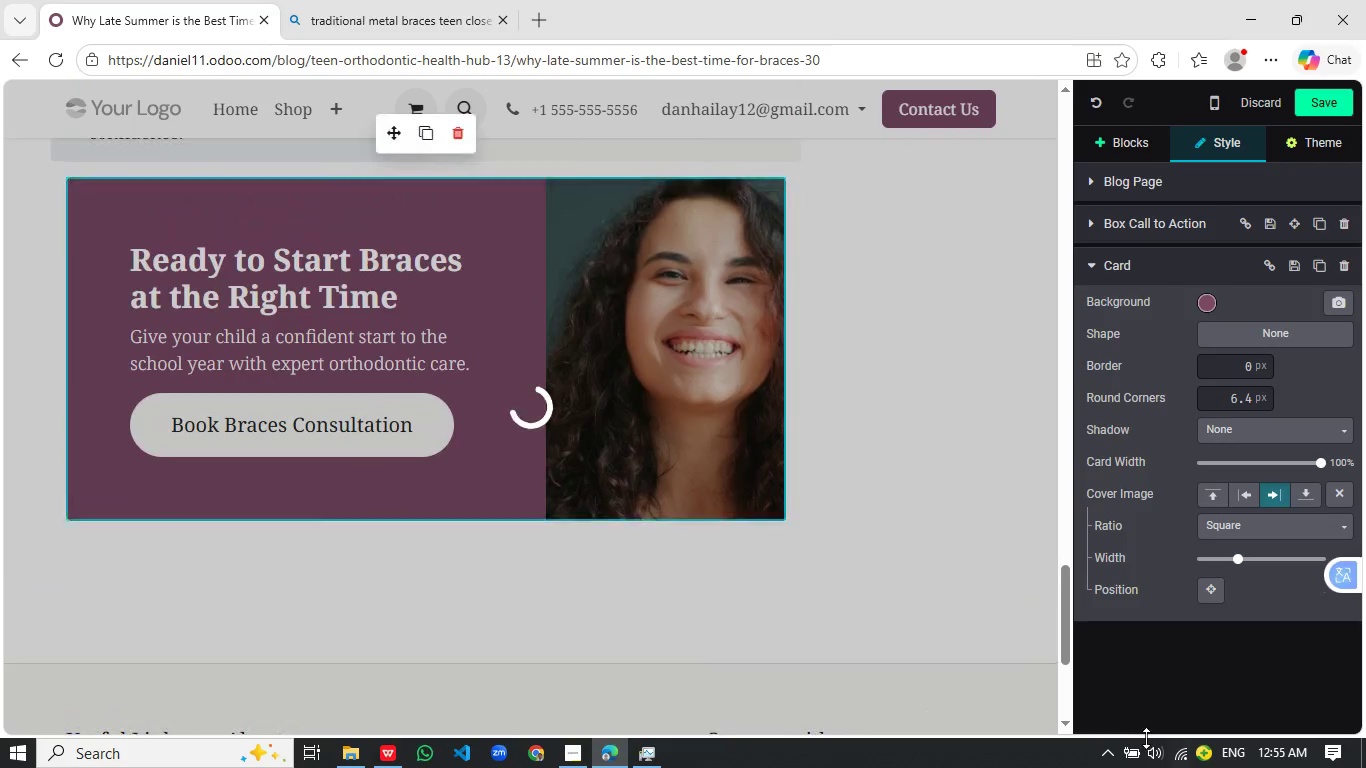 
left_click([1181, 753])
 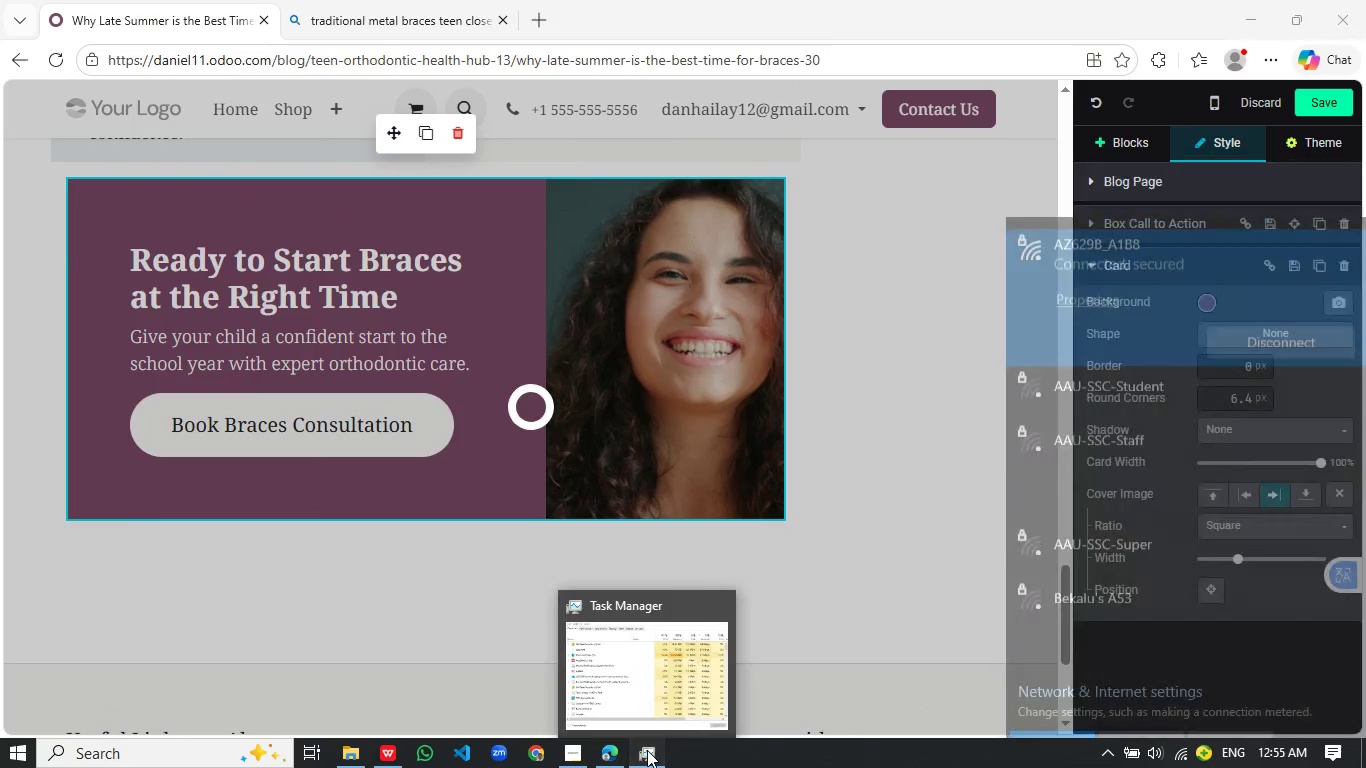 
scroll: coordinate [732, 368], scroll_direction: down, amount: 9.0
 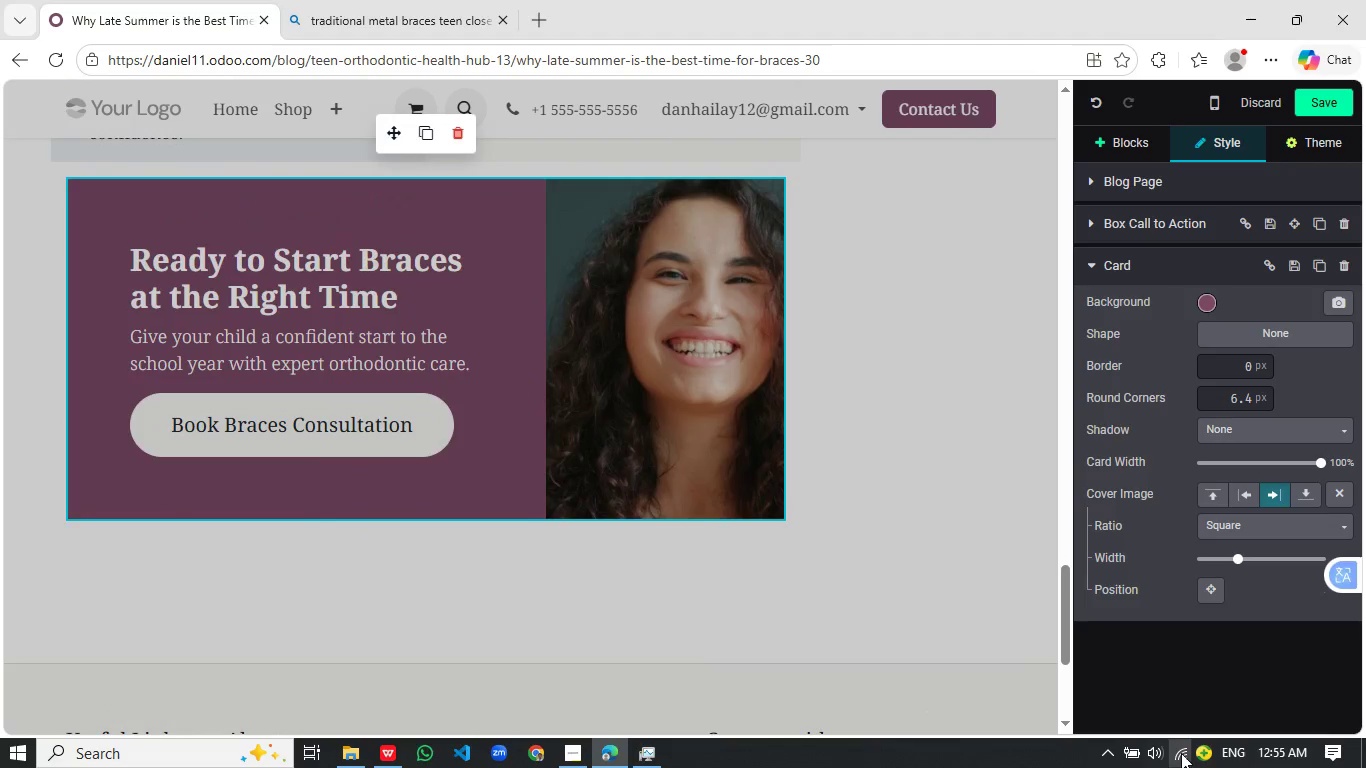 
left_click([647, 750])
 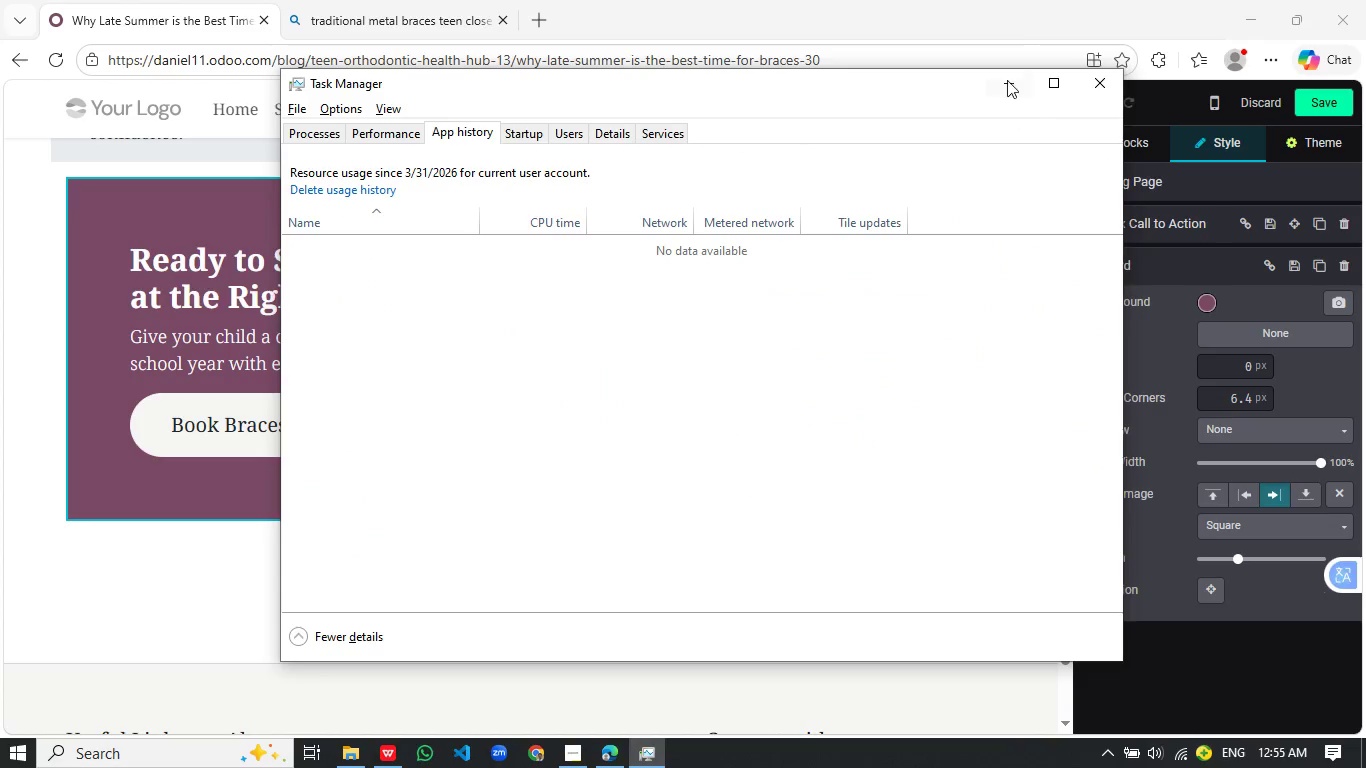 
wait(5.31)
 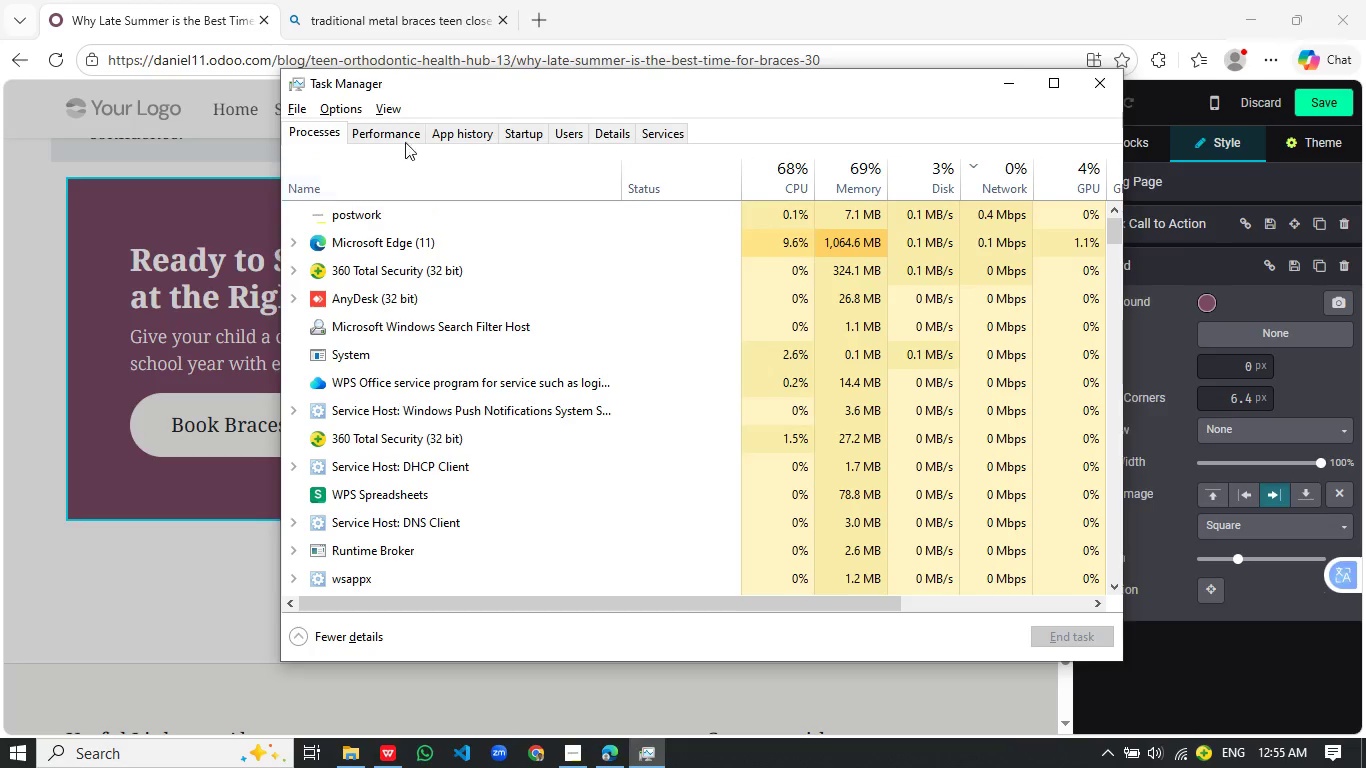 
scroll: coordinate [825, 412], scroll_direction: up, amount: 32.0
 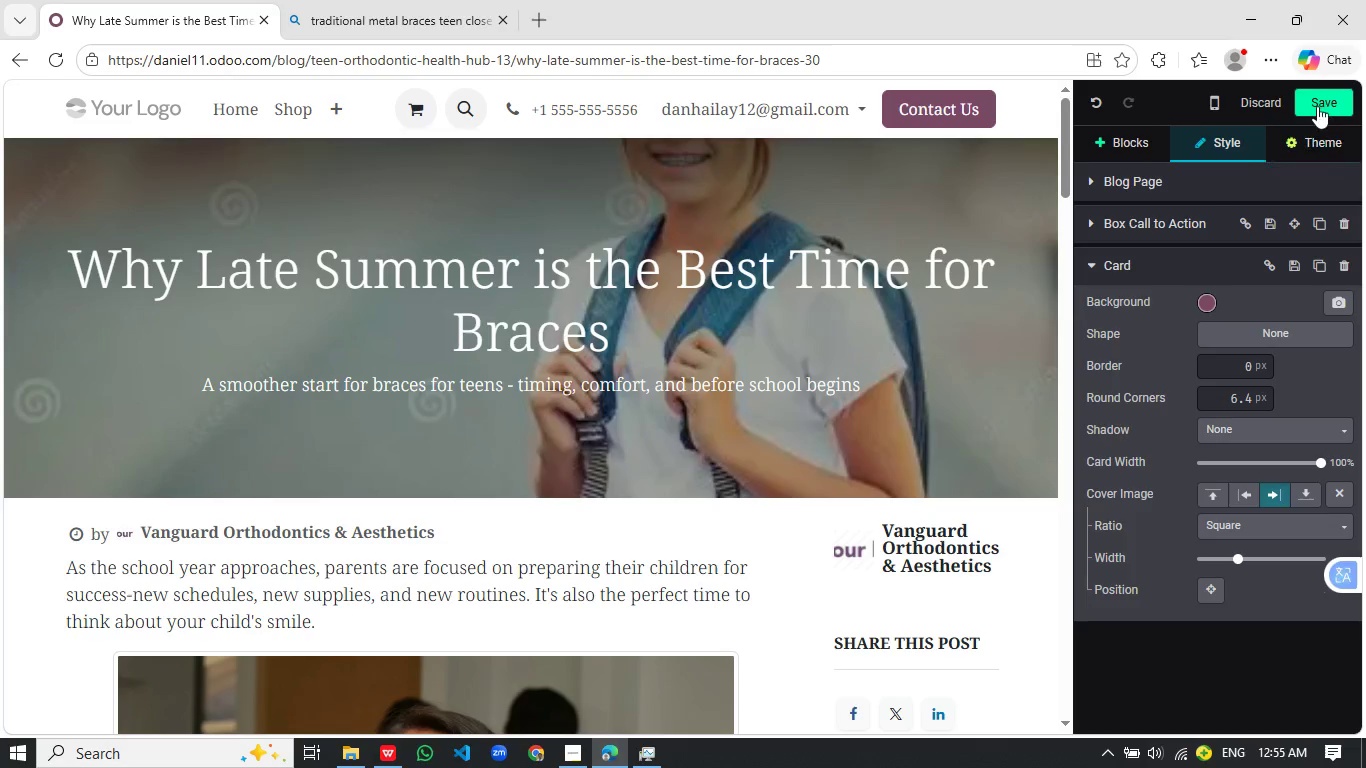 
left_click([1317, 106])
 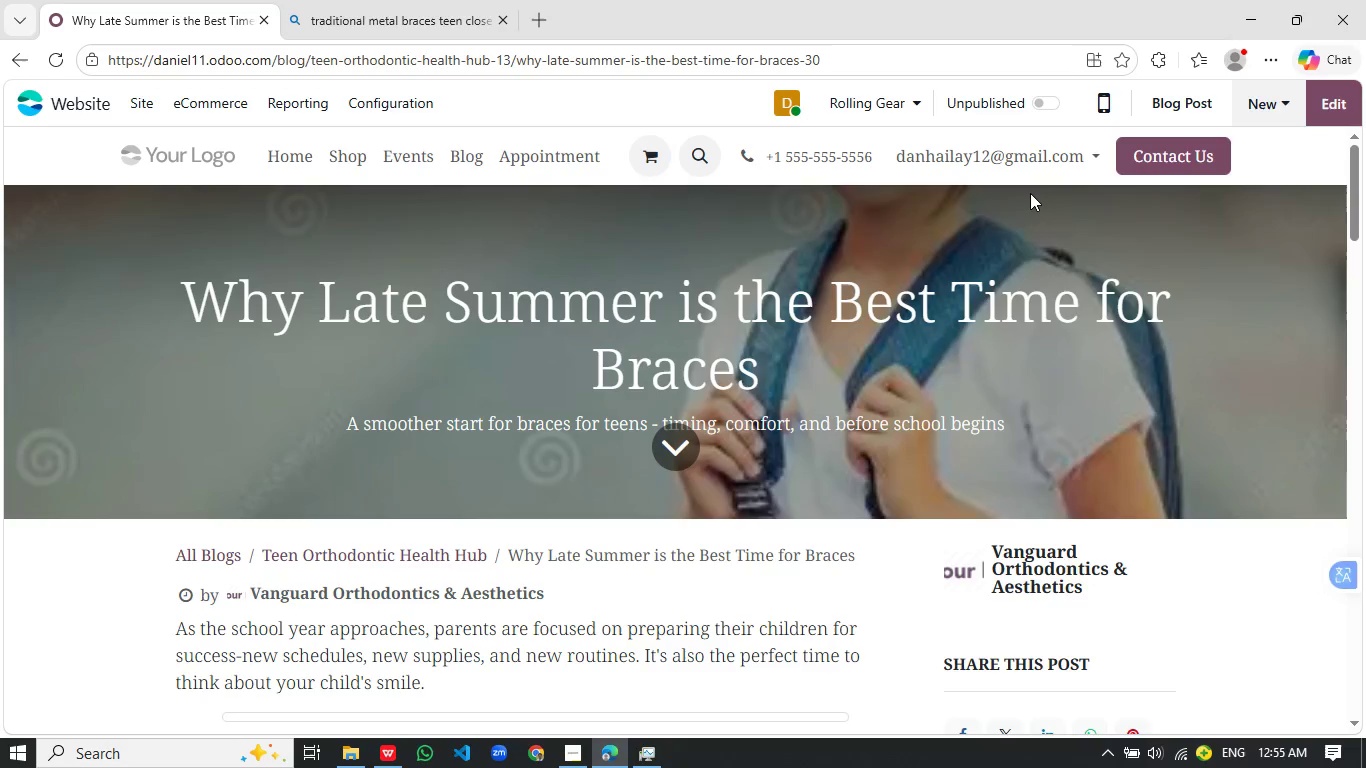 
wait(7.77)
 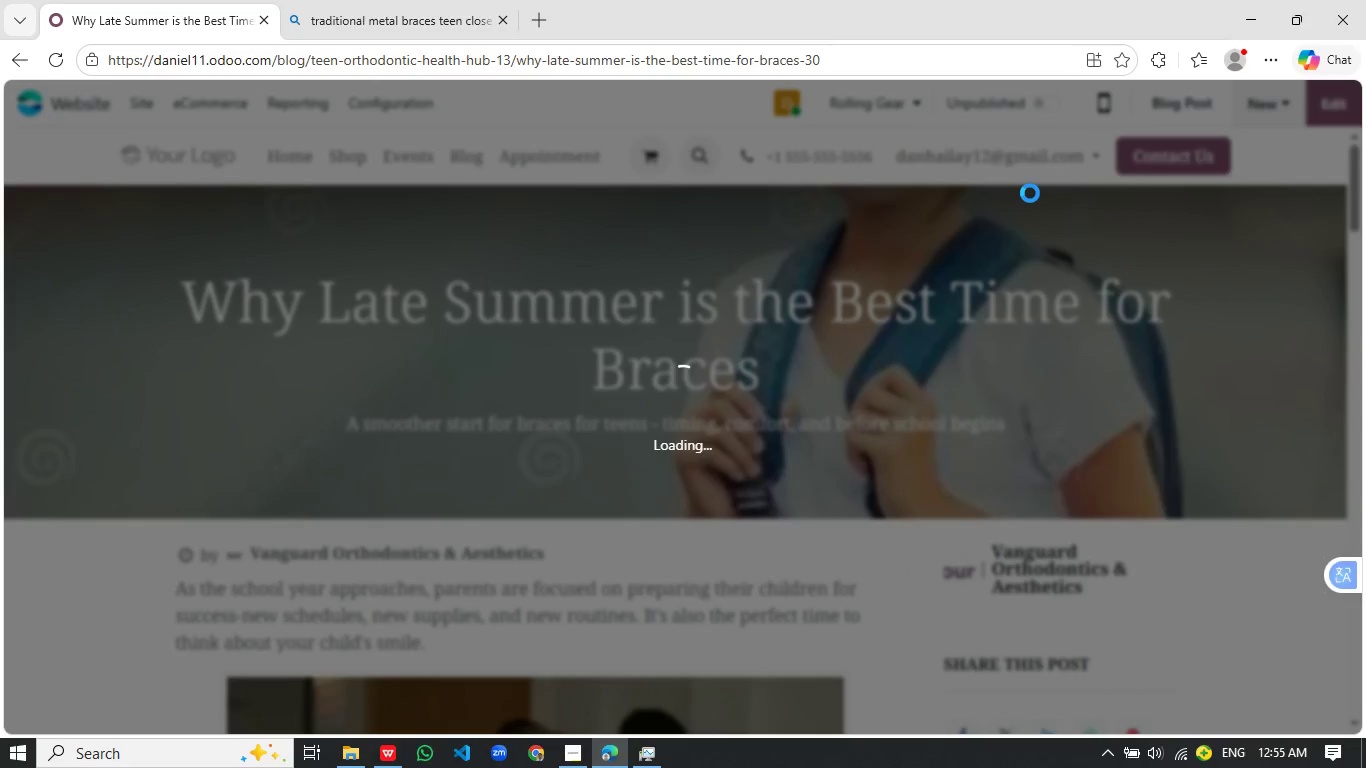 
left_click([1187, 112])
 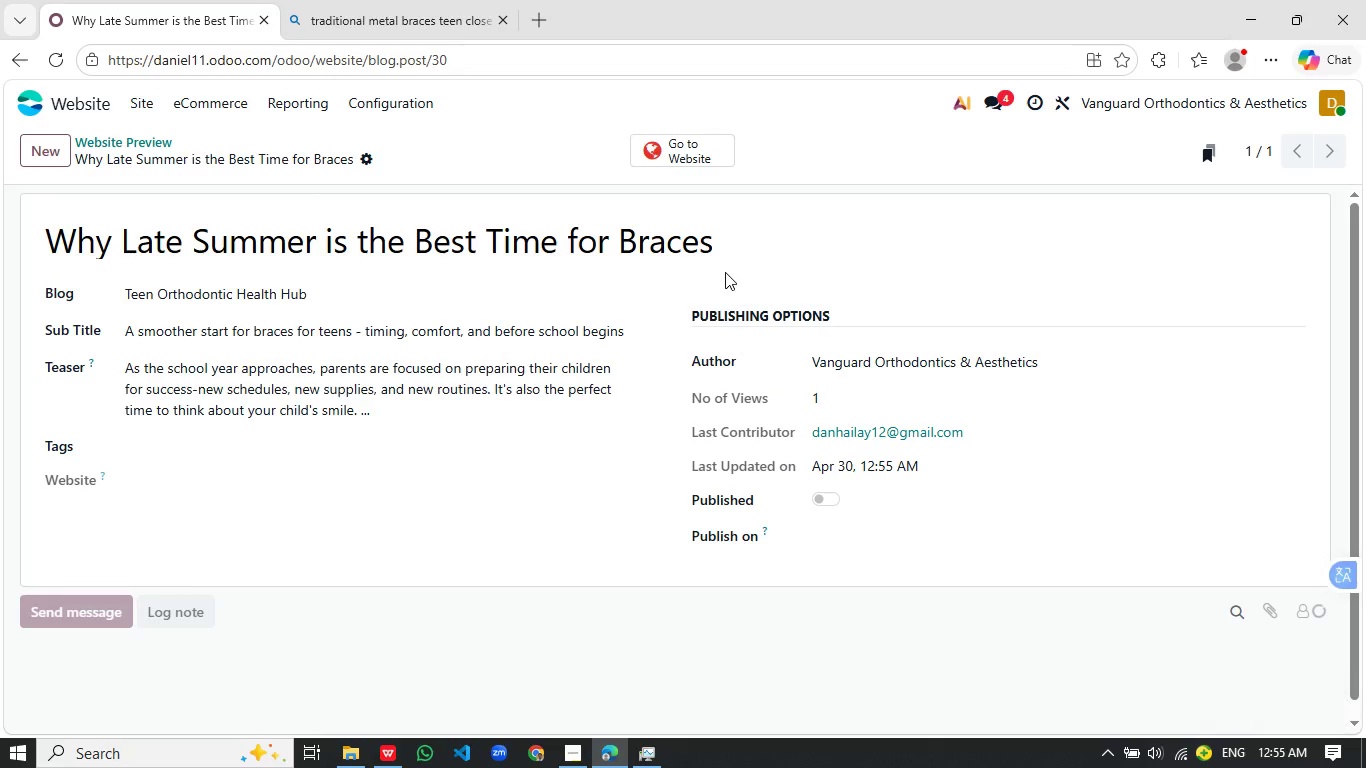 
wait(5.09)
 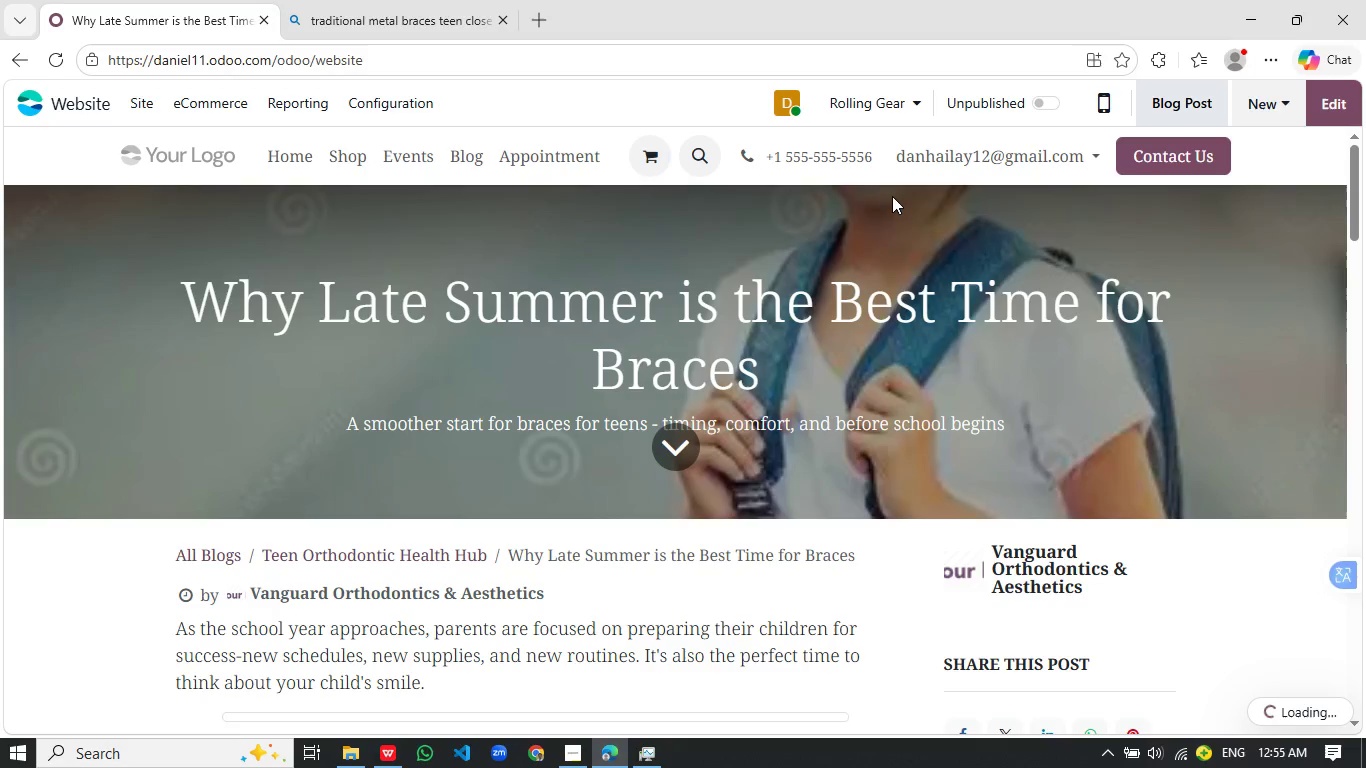 
scroll: coordinate [460, 405], scroll_direction: down, amount: 1.0
 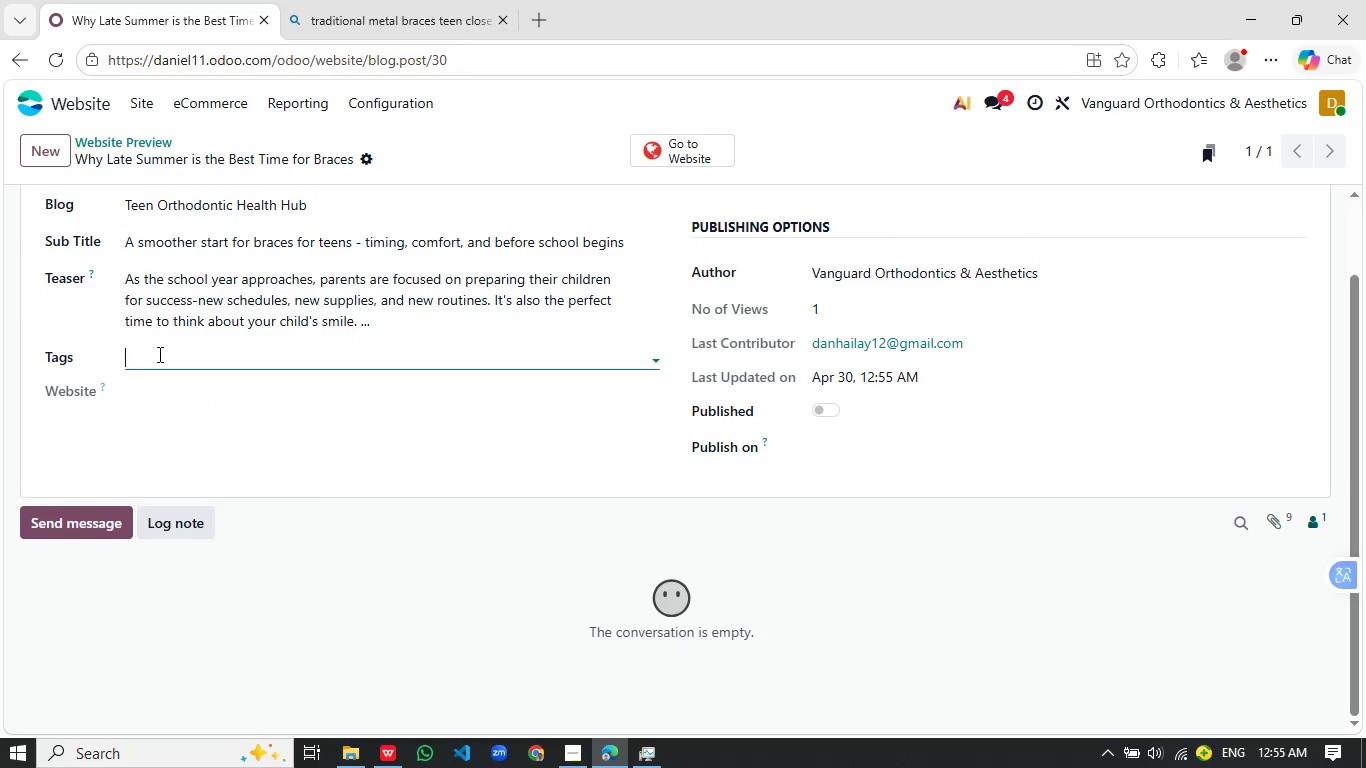 
left_click([158, 354])
 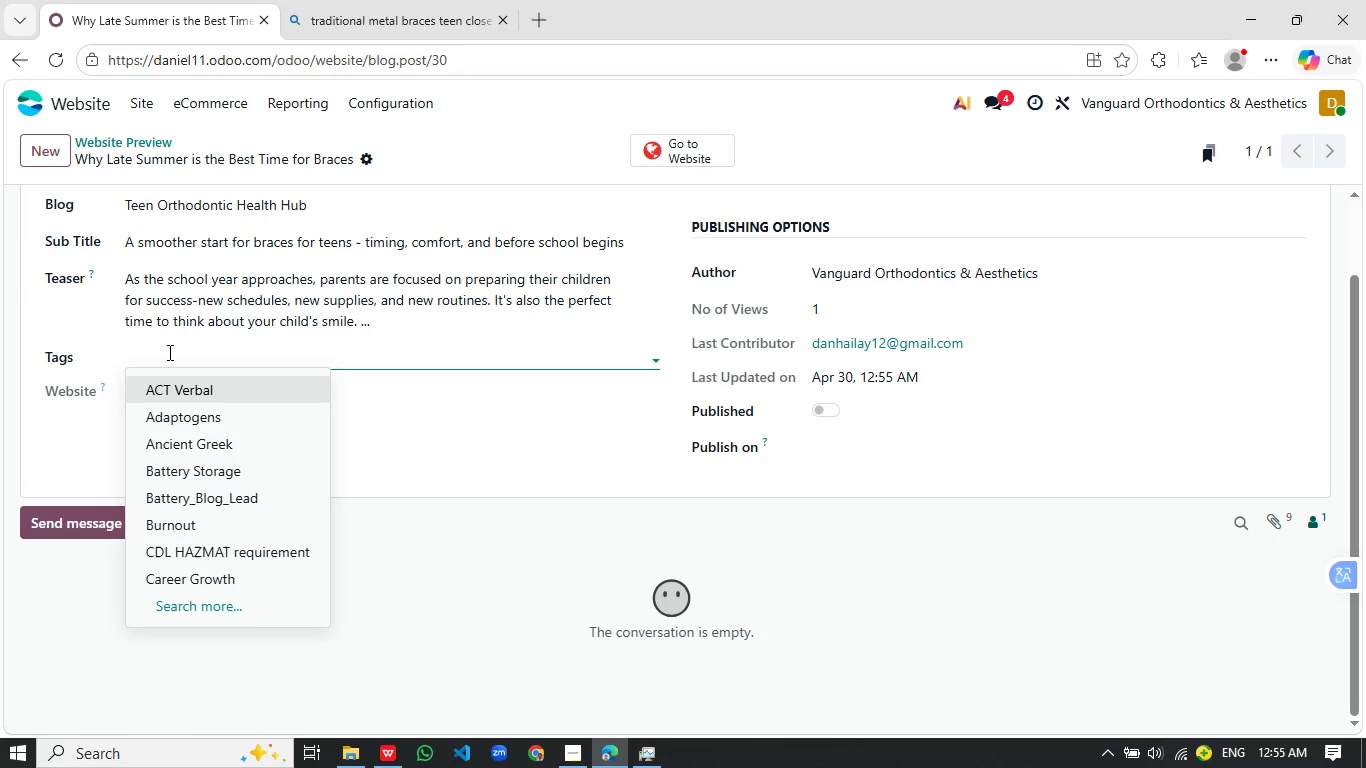 
wait(15.7)
 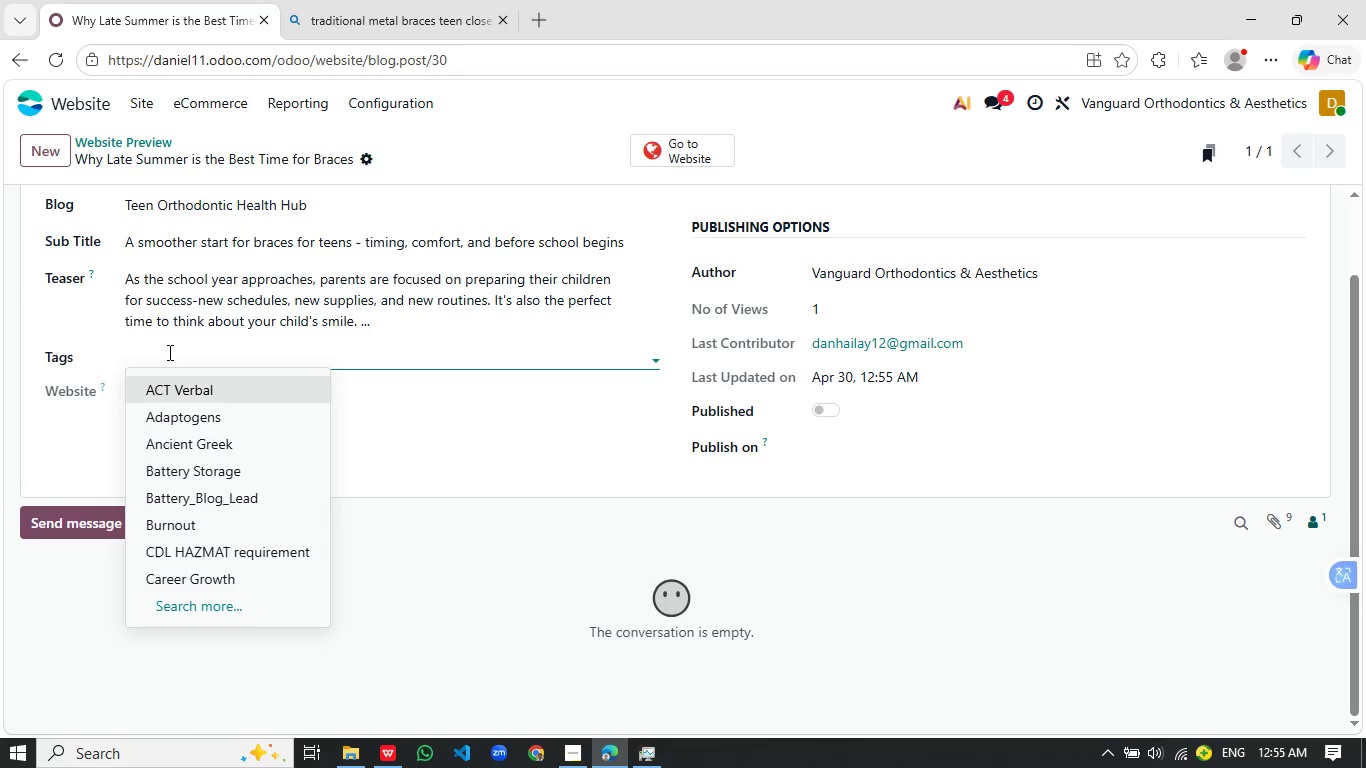 
type(Braces for Teens)
 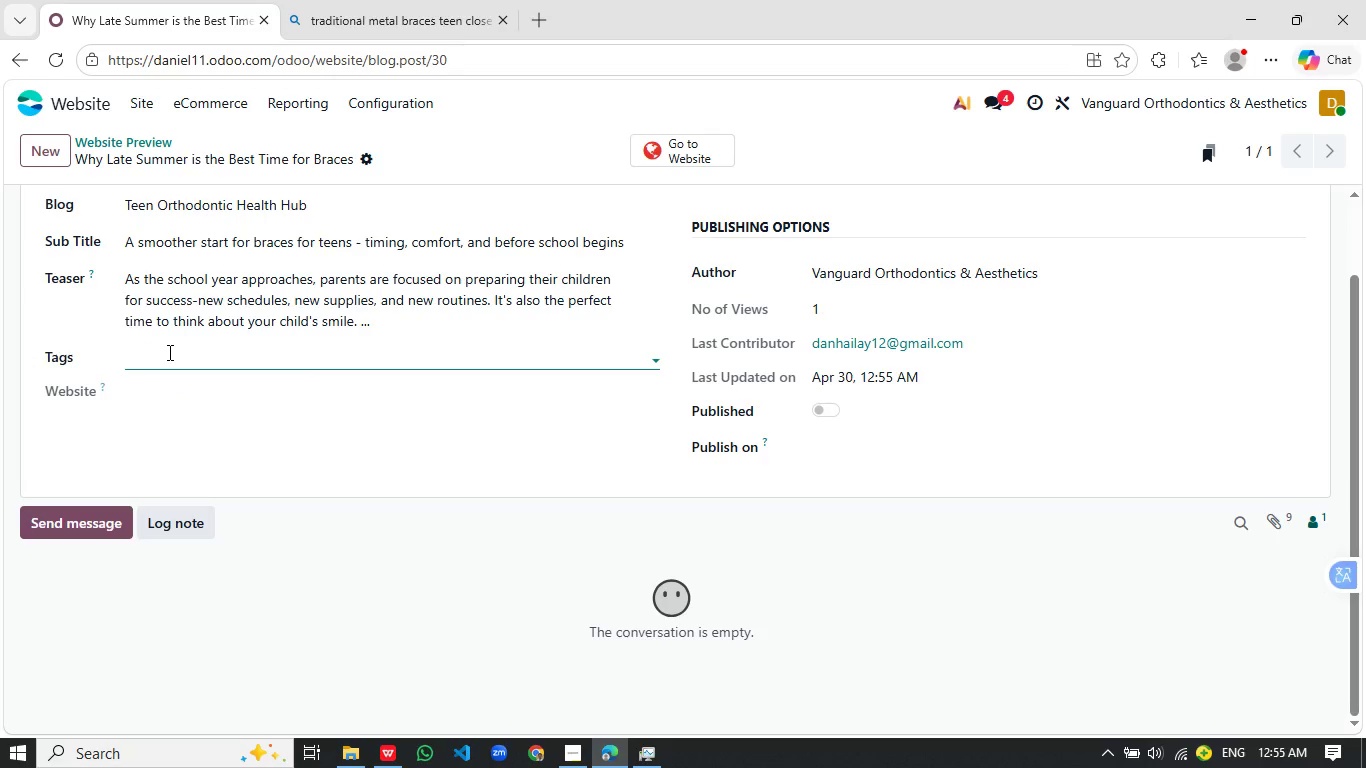 
key(Enter)
 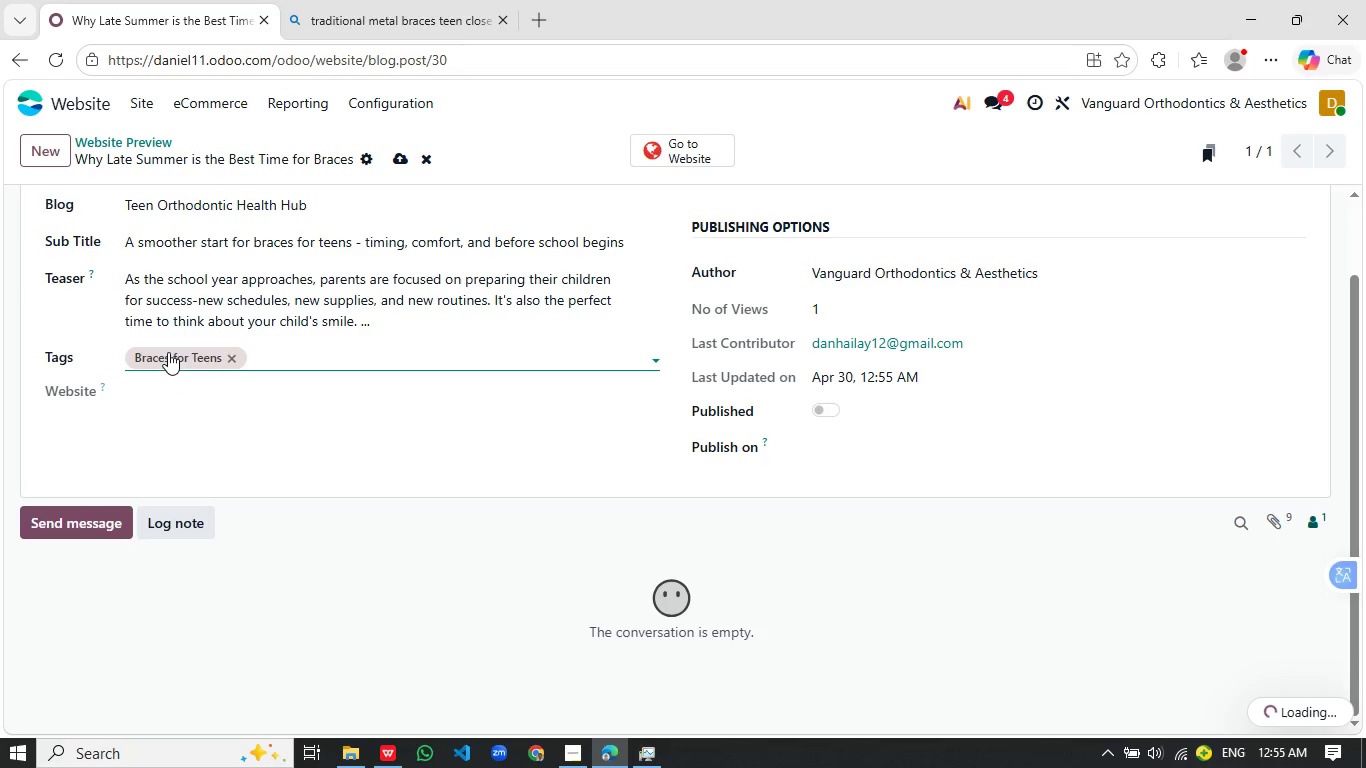 
type(Traditional Braces)
 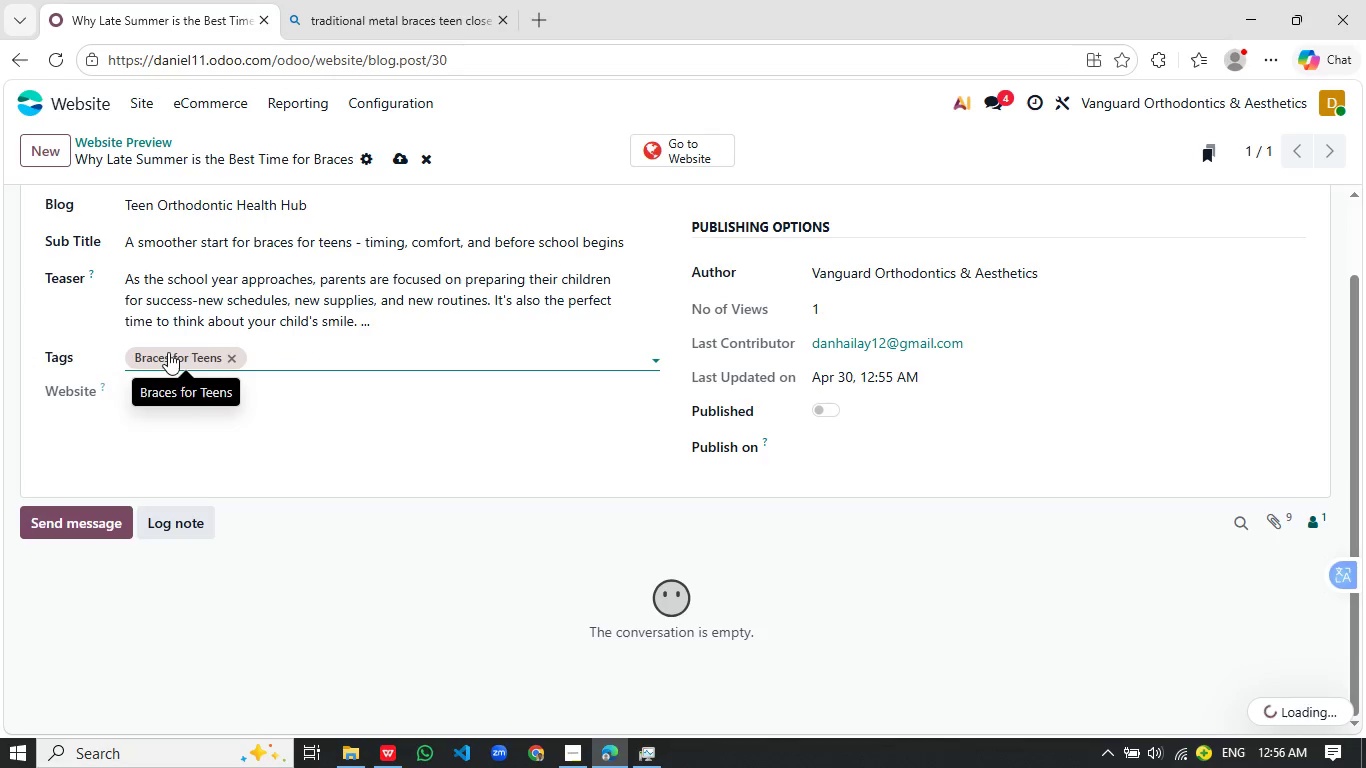 
key(Enter)
 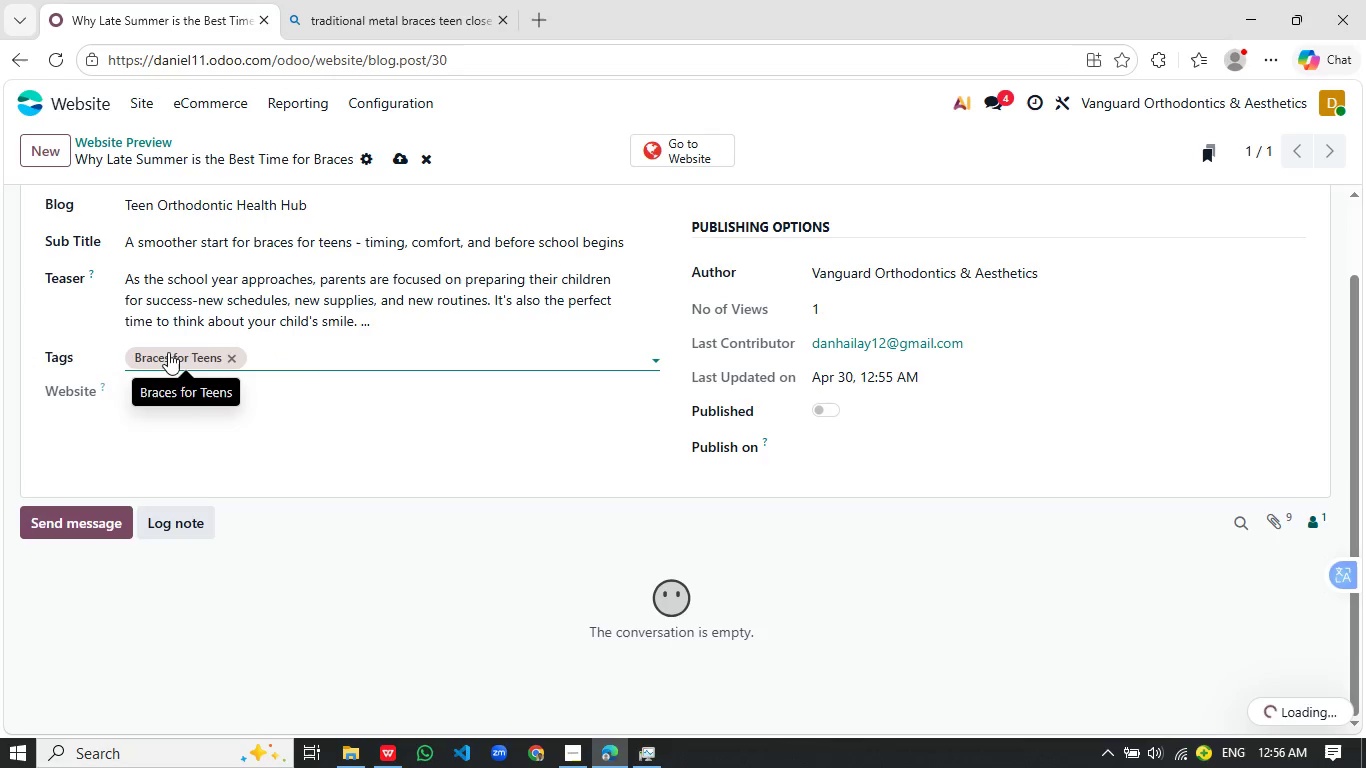 
wait(7.16)
 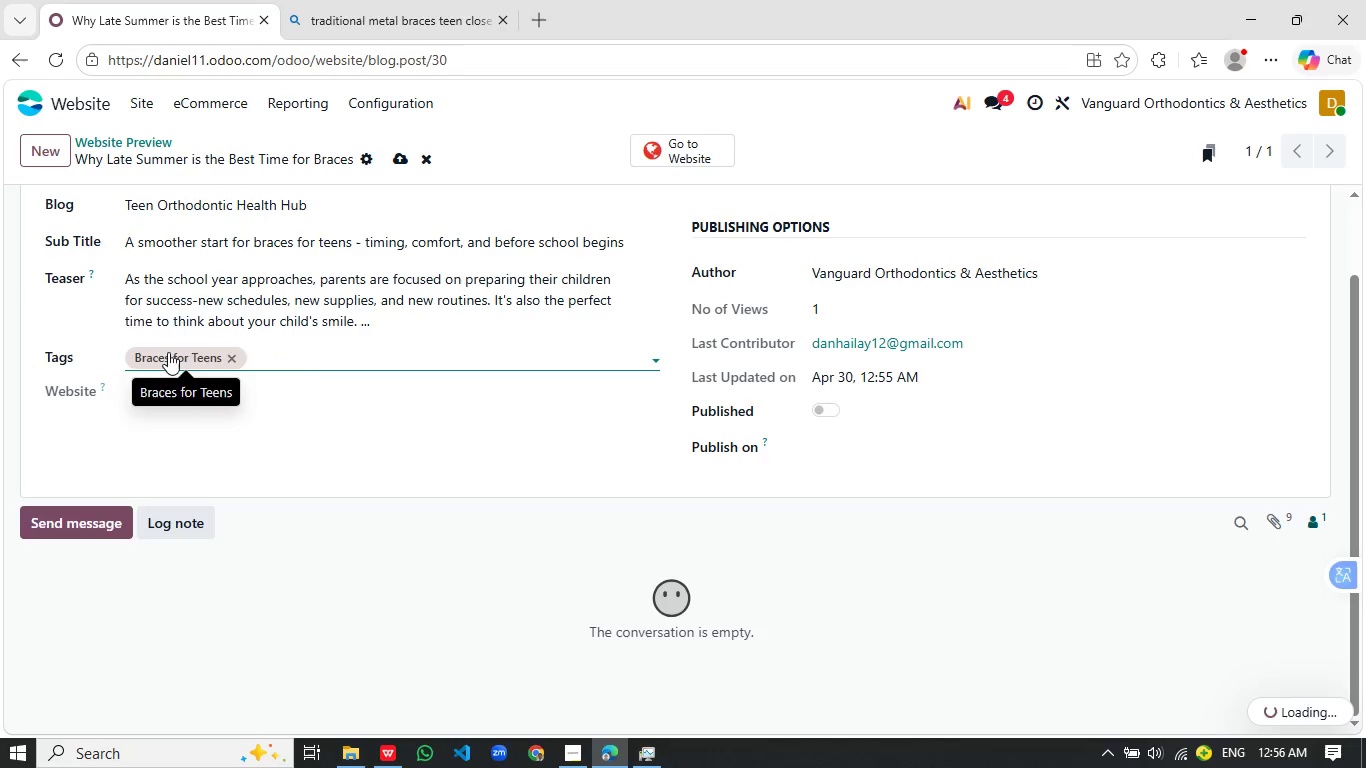 
type(Teen Health)
 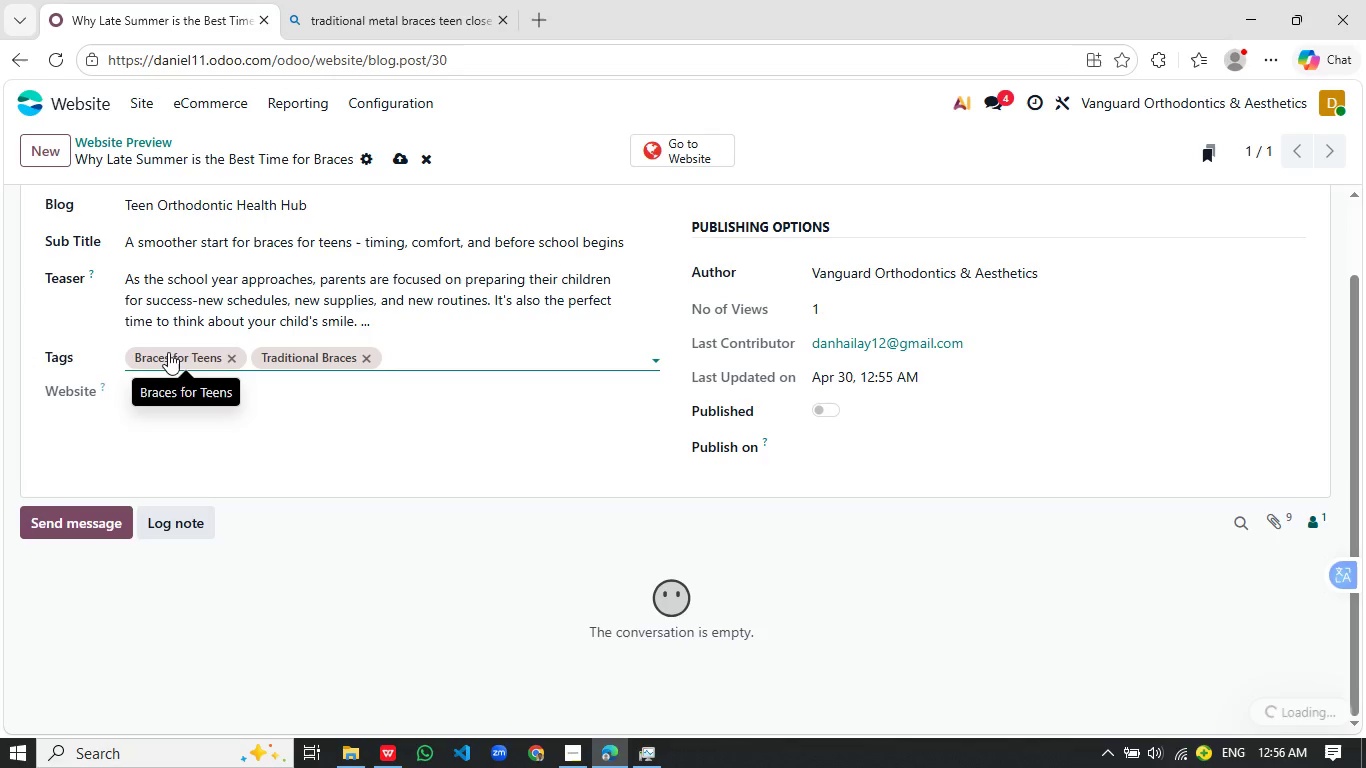 
key(Enter)
 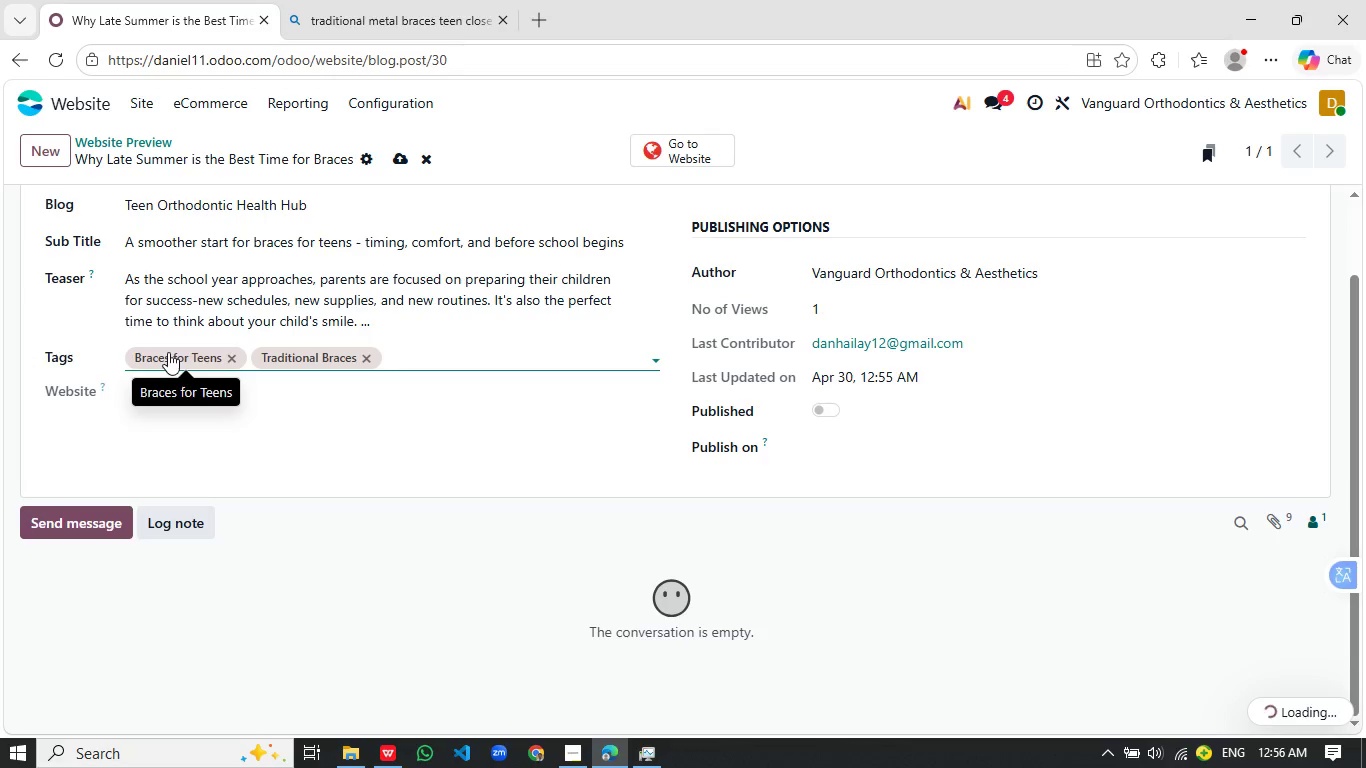 
type(Orthodontics)
 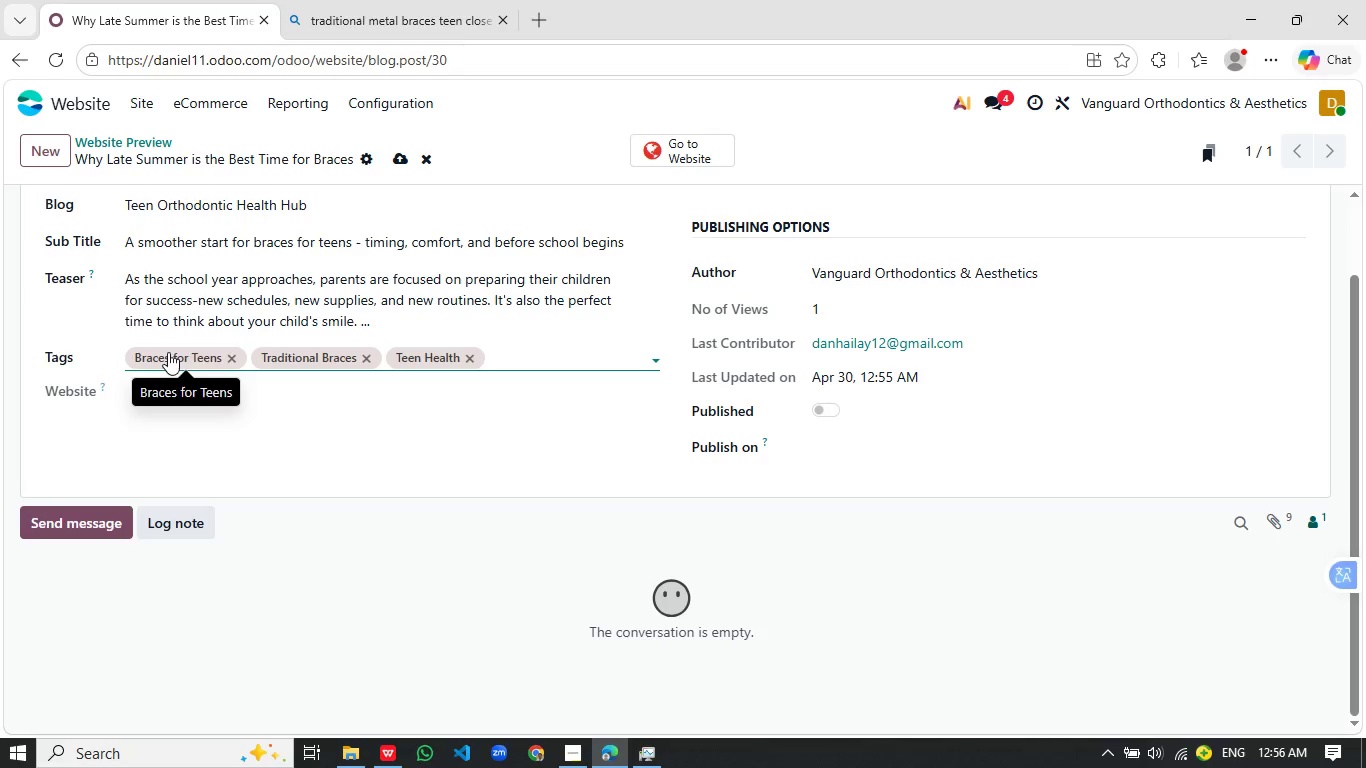 
key(Enter)
 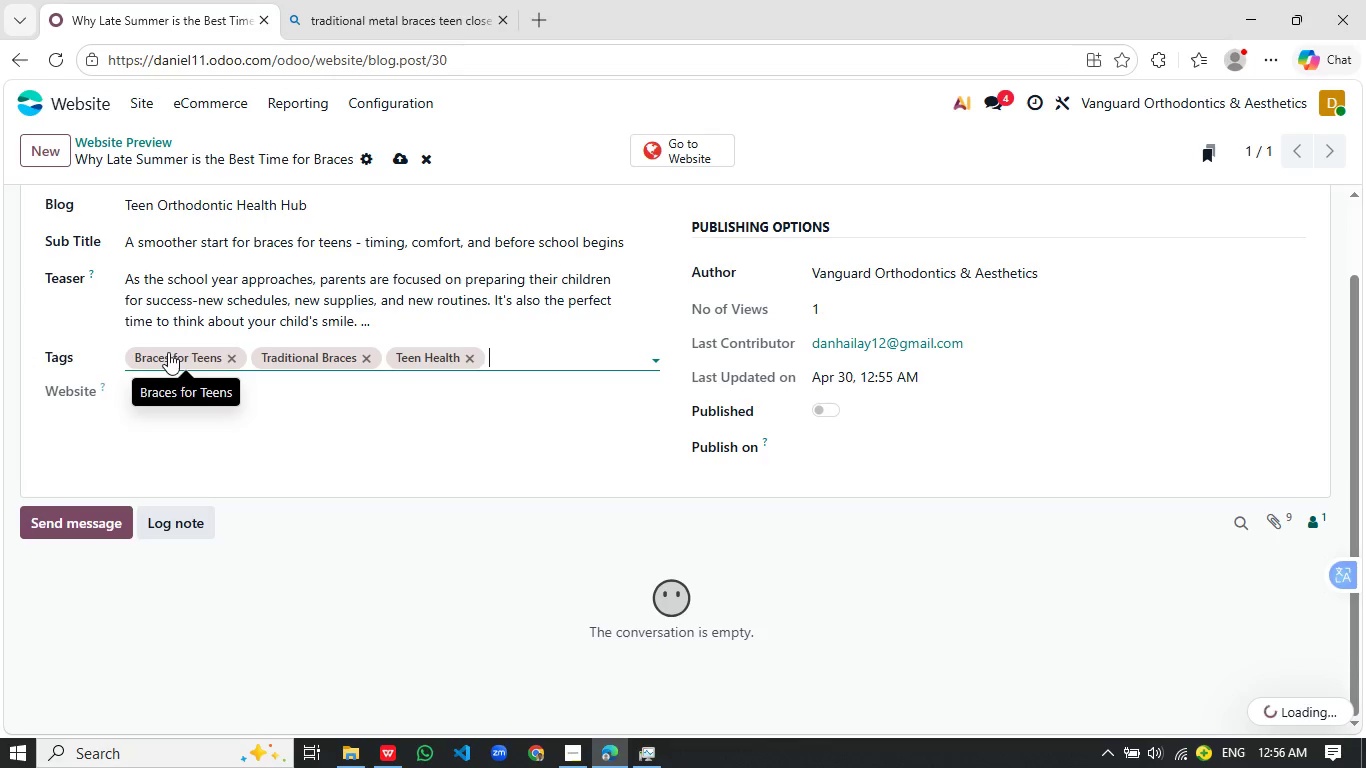 
type(Back-to-School)
 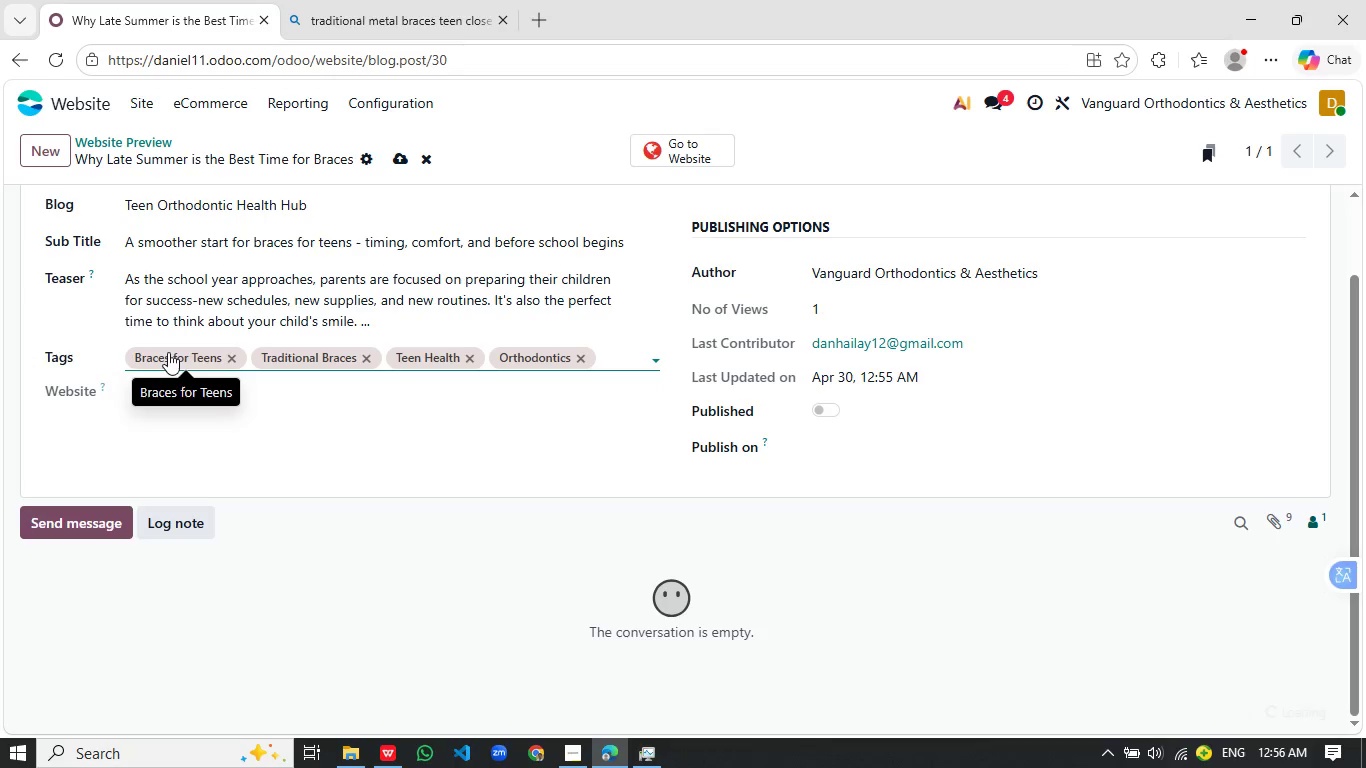 
key(Enter)
 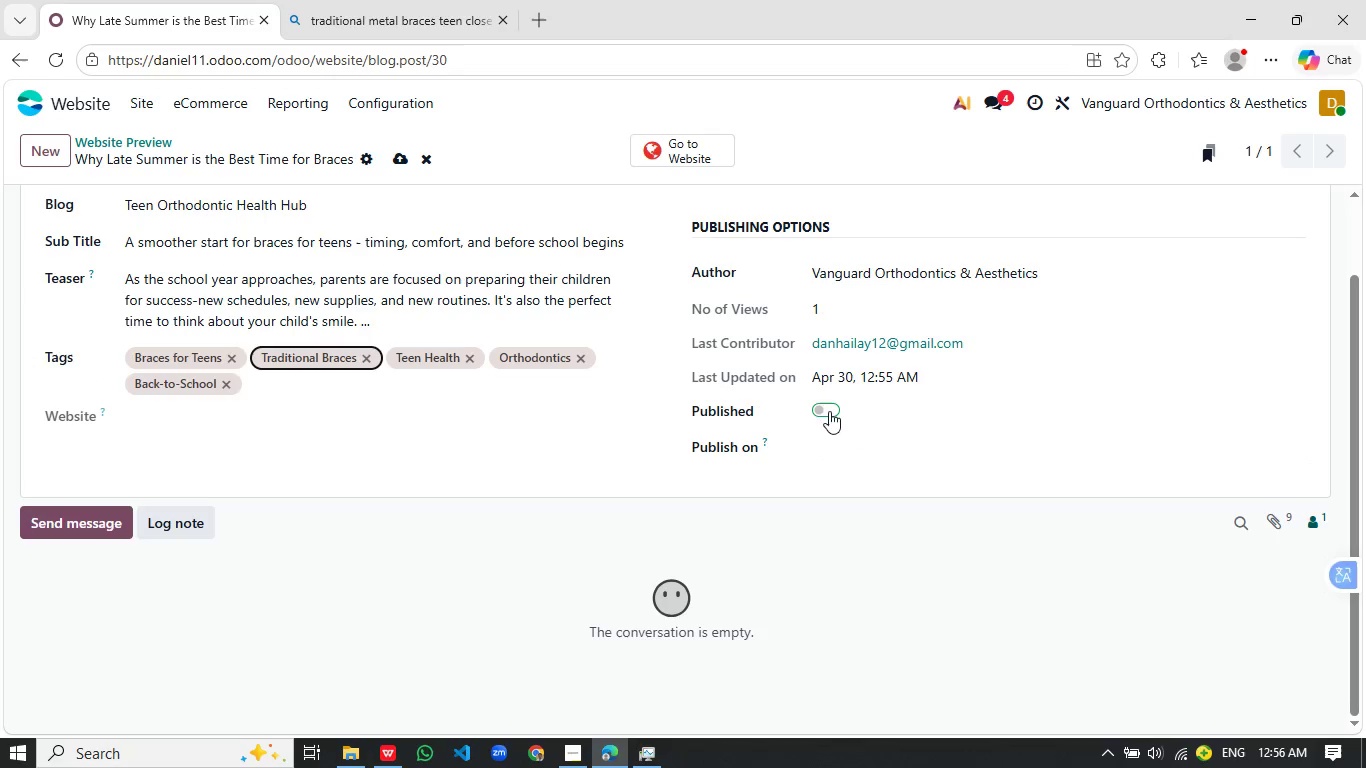 
wait(5.59)
 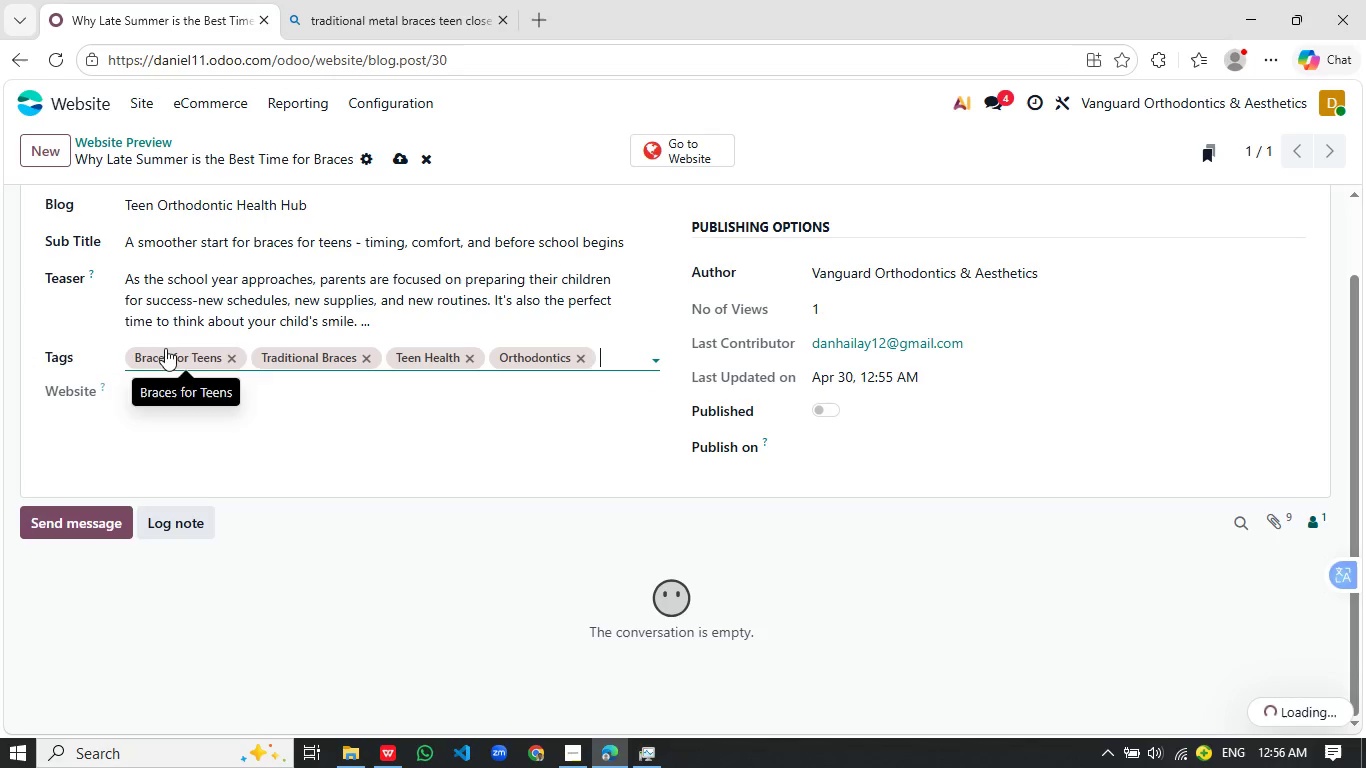 
left_click([830, 408])
 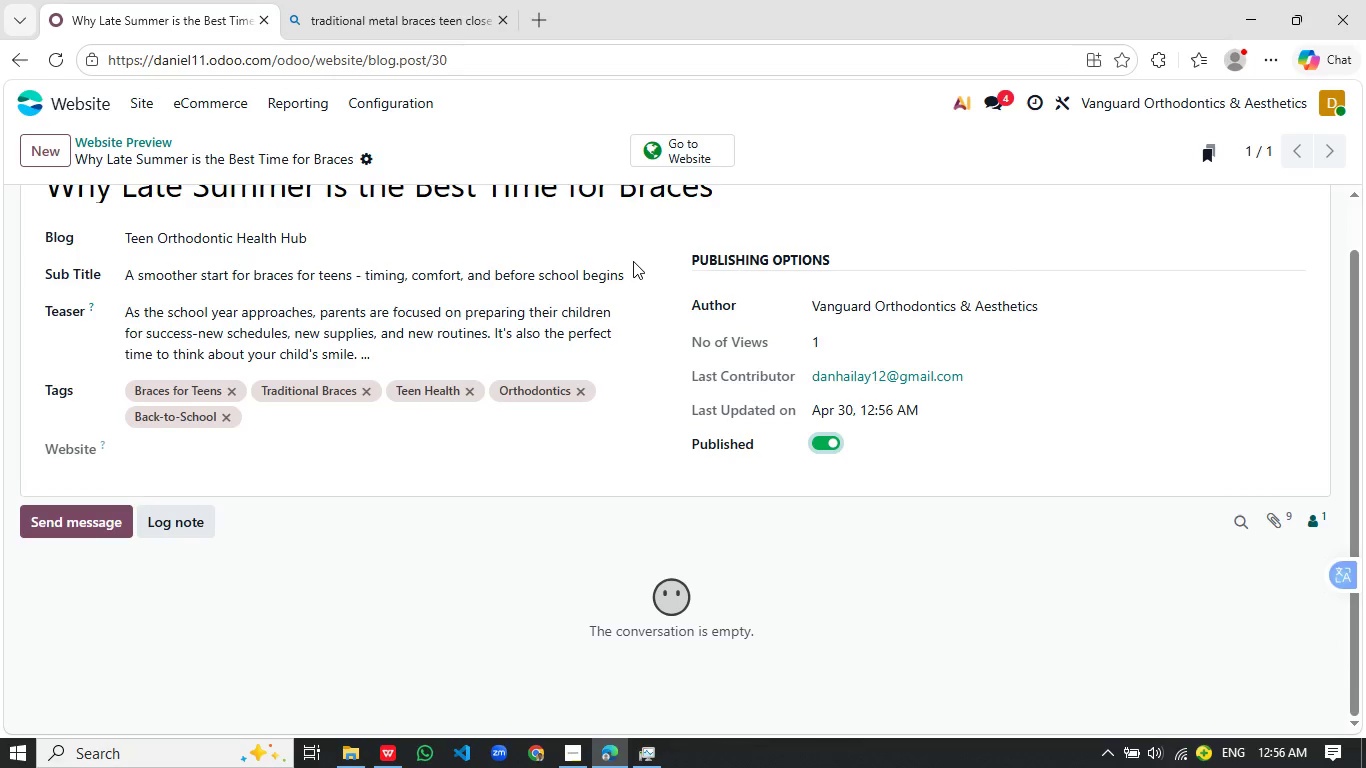 
wait(5.25)
 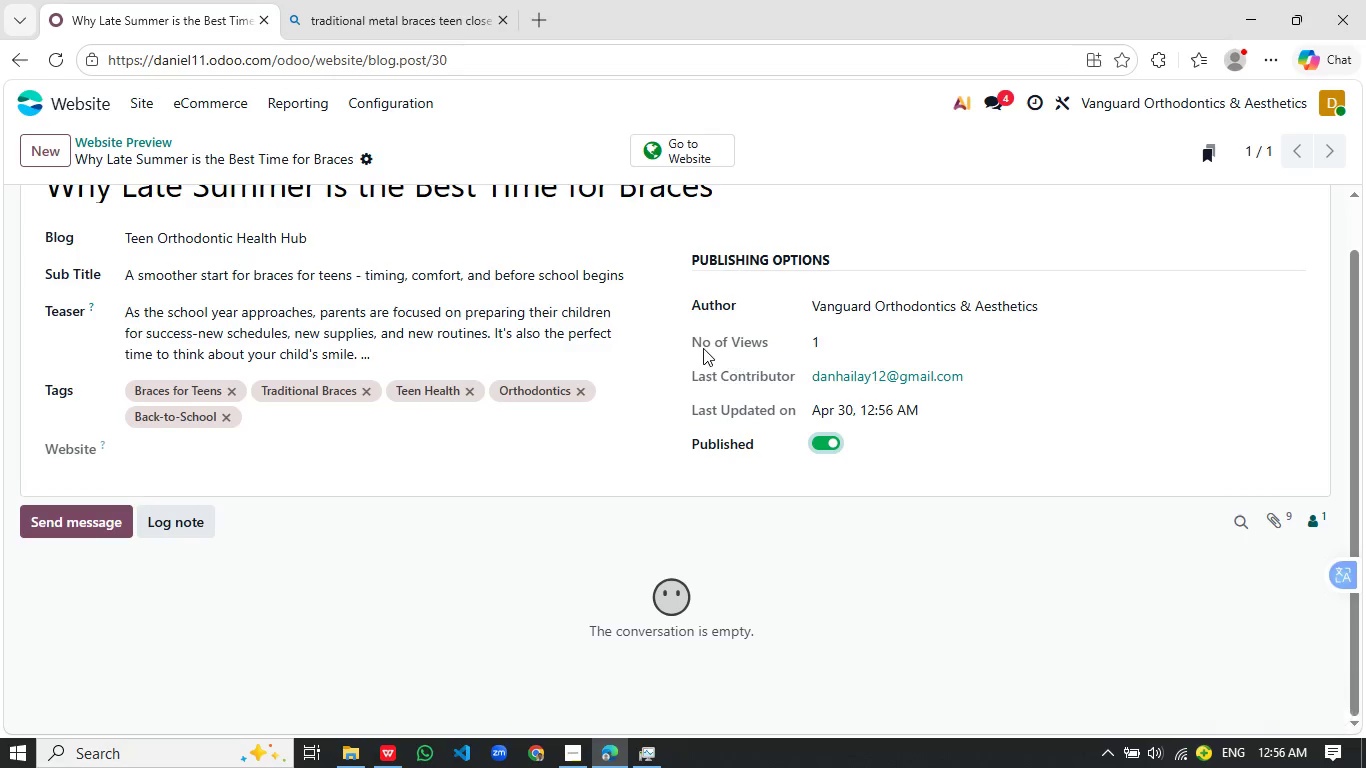 
left_click([678, 157])
 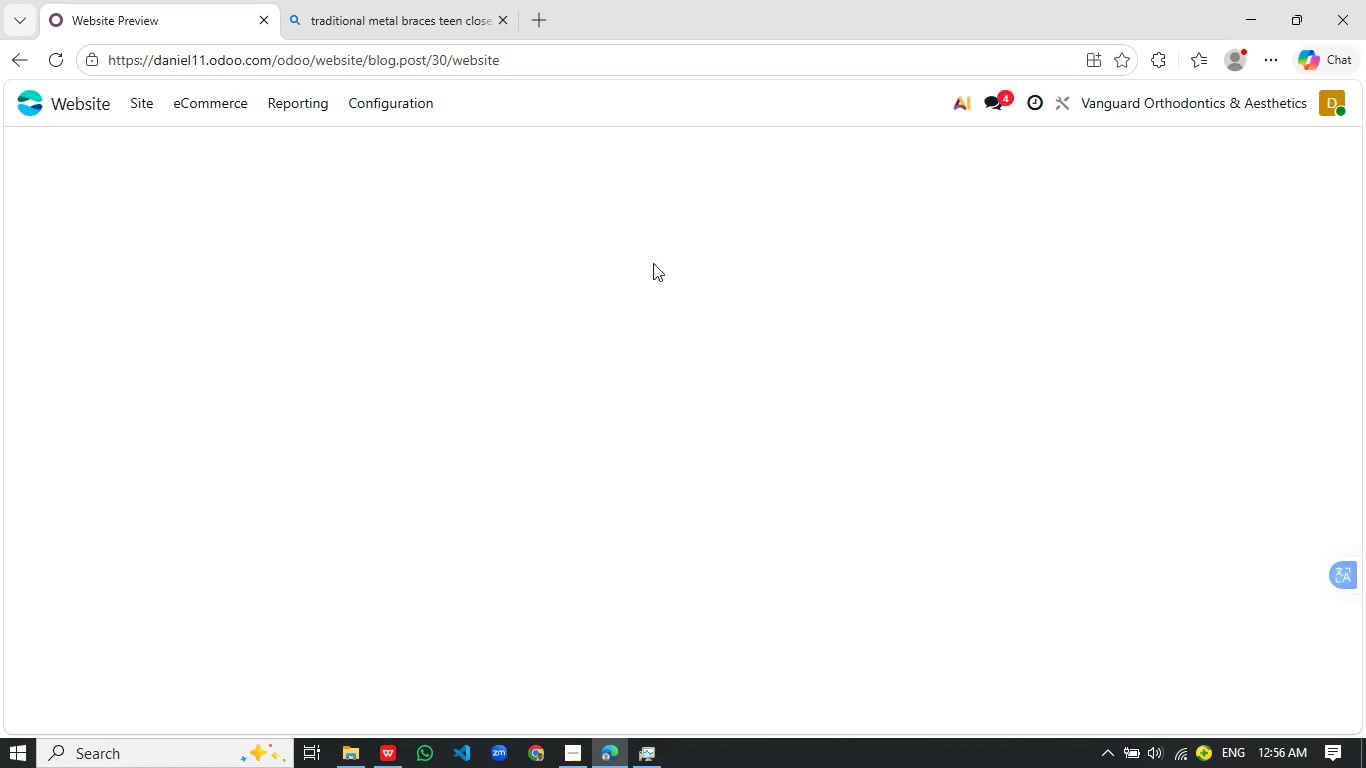 
wait(13.64)
 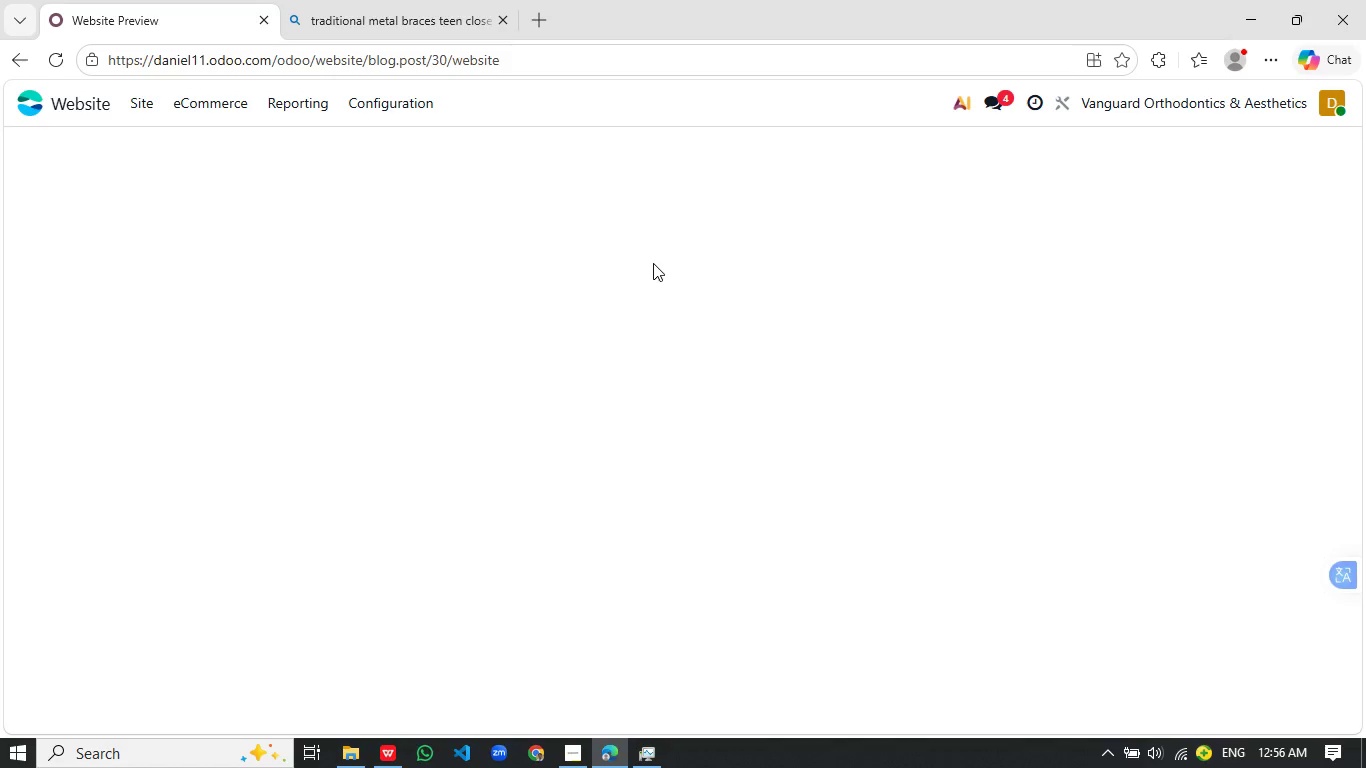 
scroll: coordinate [571, 392], scroll_direction: down, amount: 4.0
 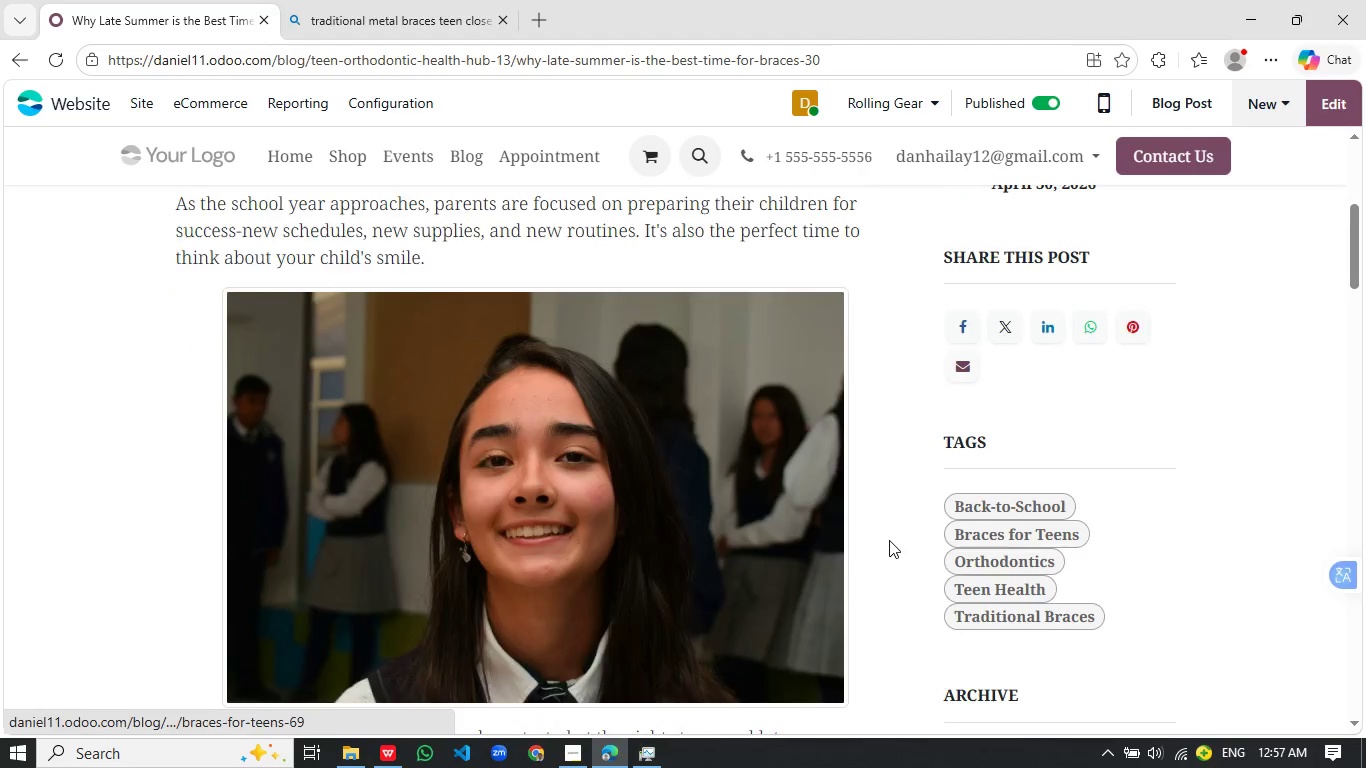 
scroll: coordinate [813, 404], scroll_direction: up, amount: 7.0
 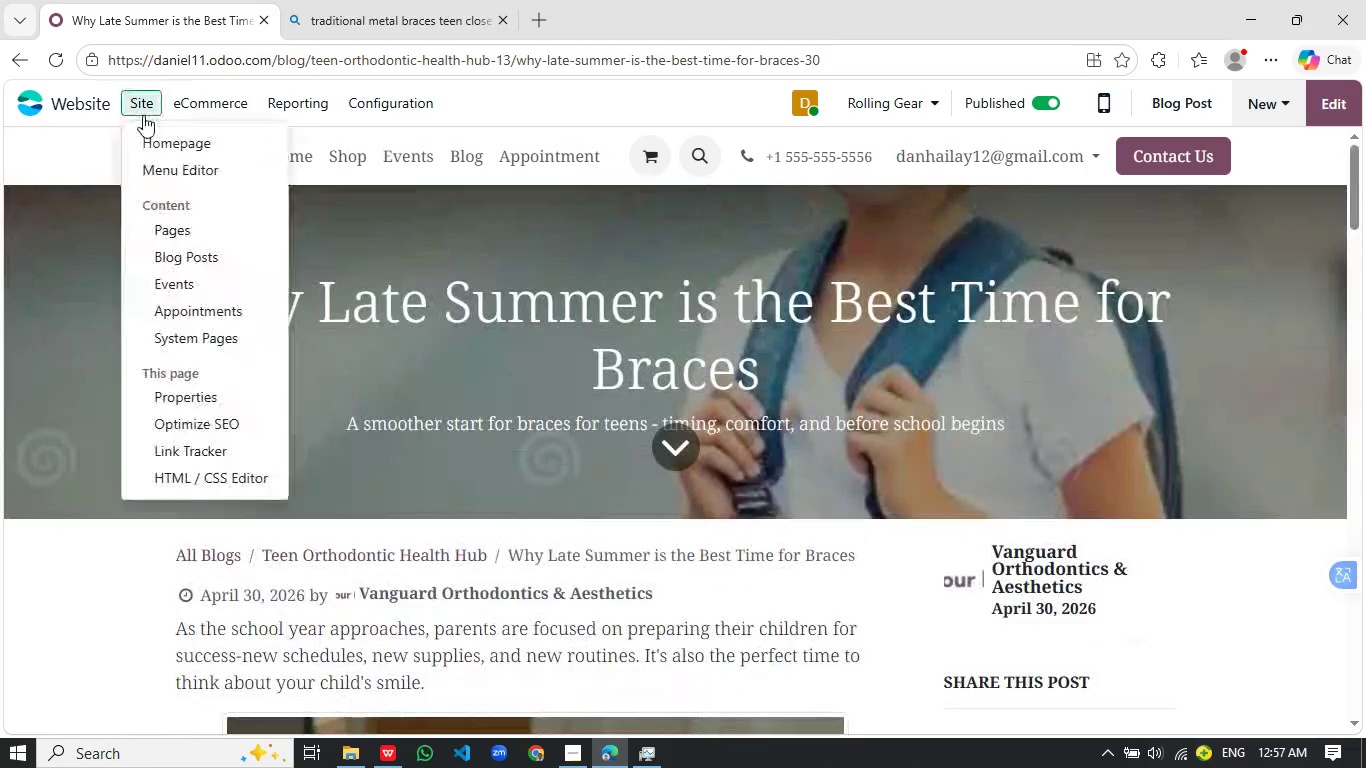 
left_click([143, 115])
 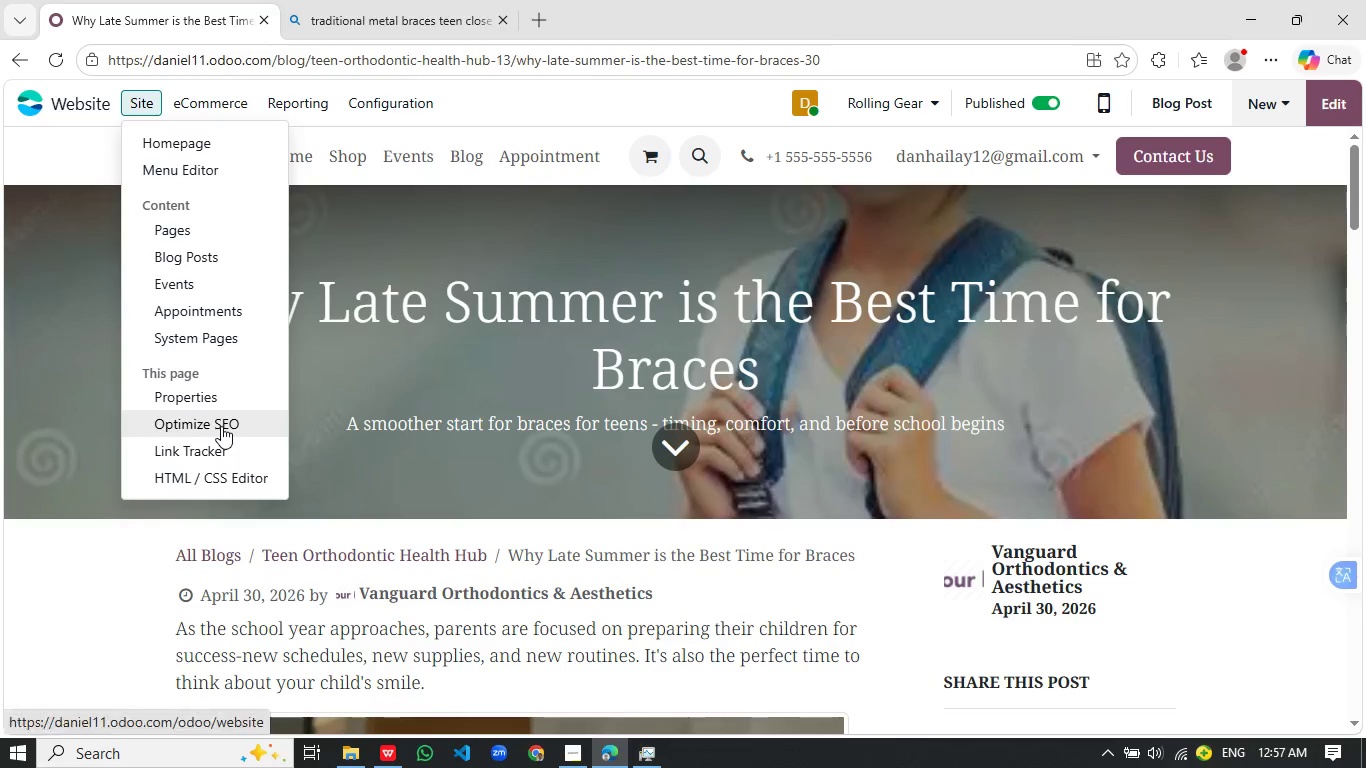 
left_click([221, 426])
 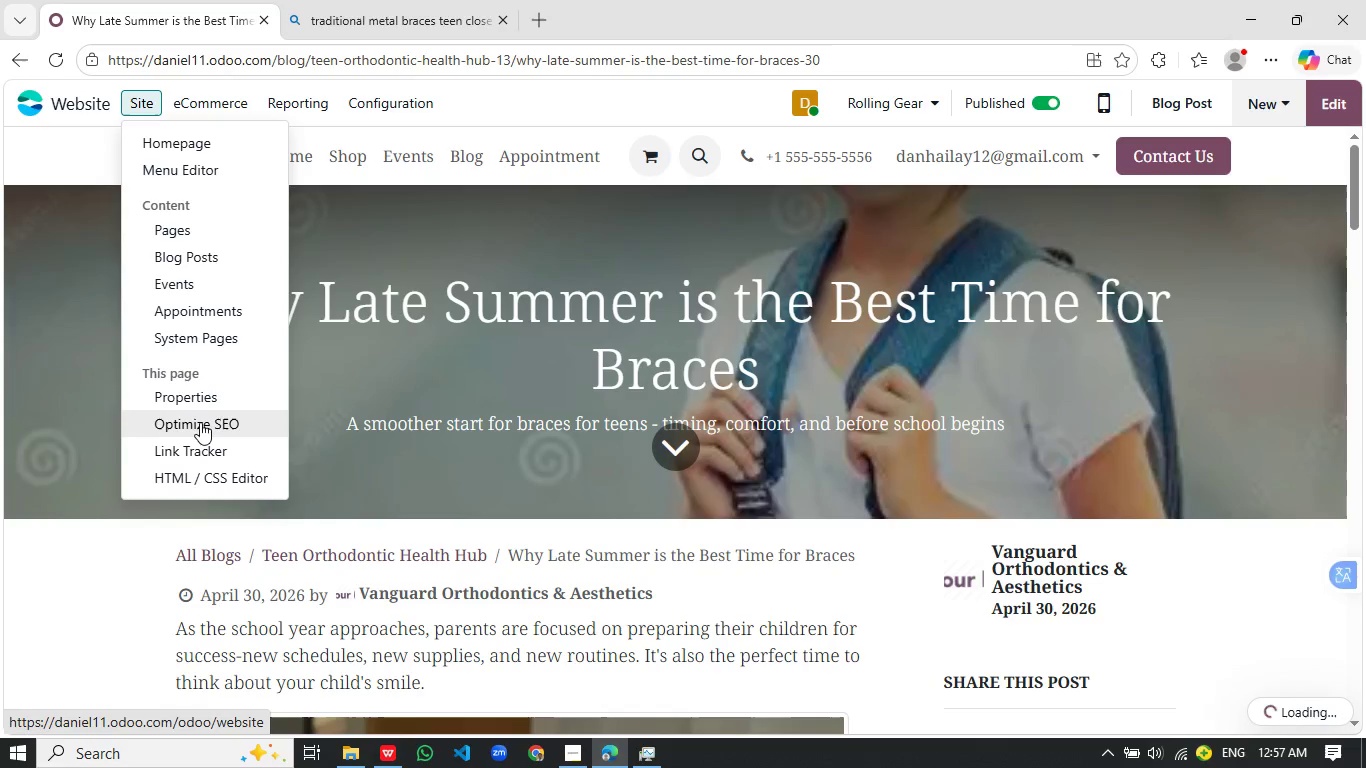 
mouse_move([232, 404])
 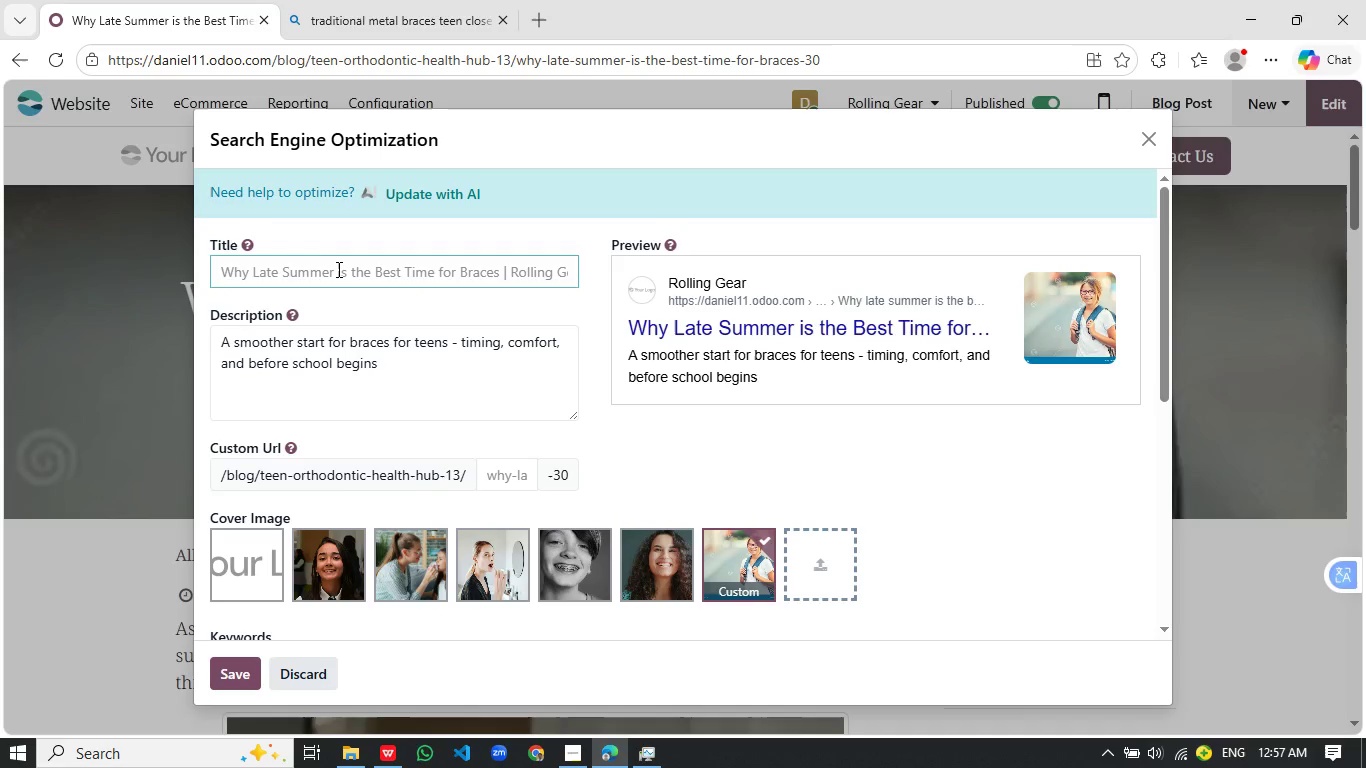 
type(Braces for Tea)
key(Backspace)
type(ens | Start ORthodontic Treatment Before School)
 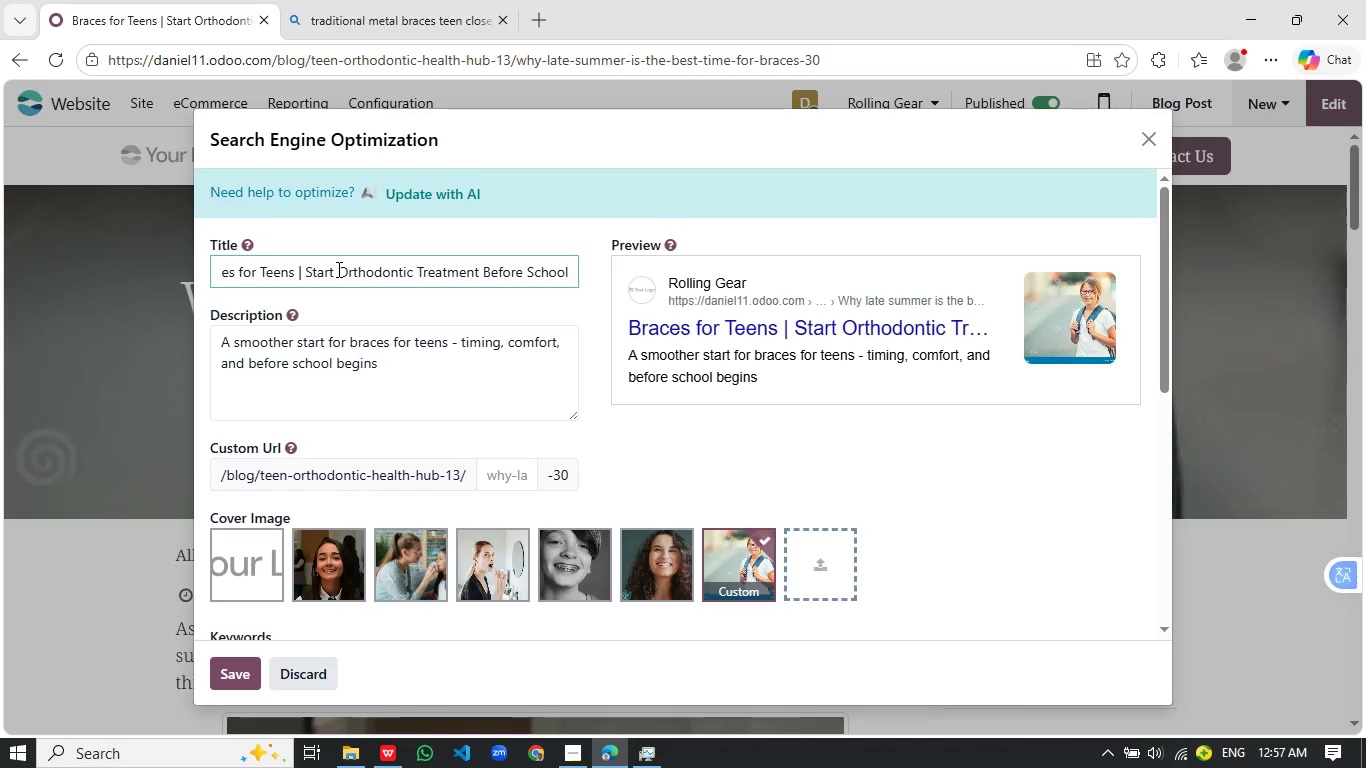 
left_click([382, 365])
 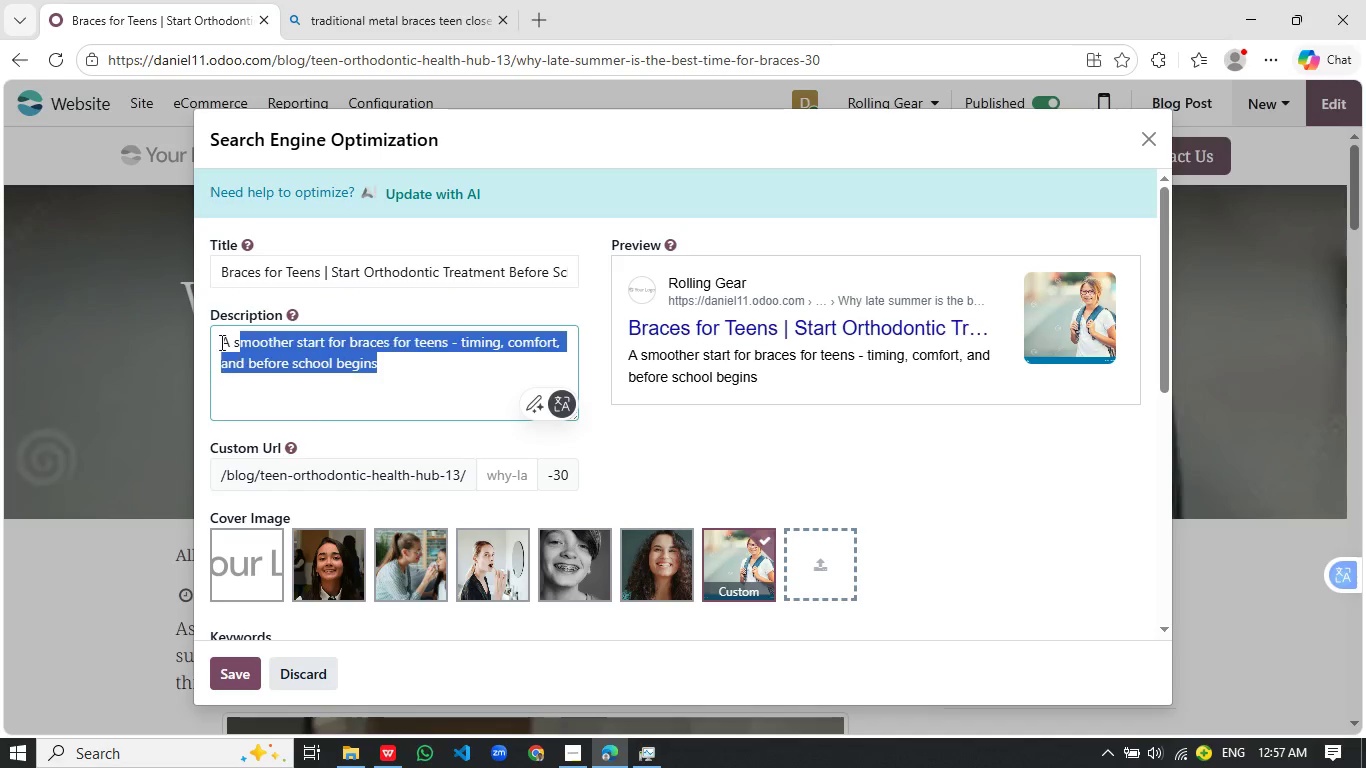 
left_click_drag(start_coordinate=[396, 362], to_coordinate=[190, 341])
 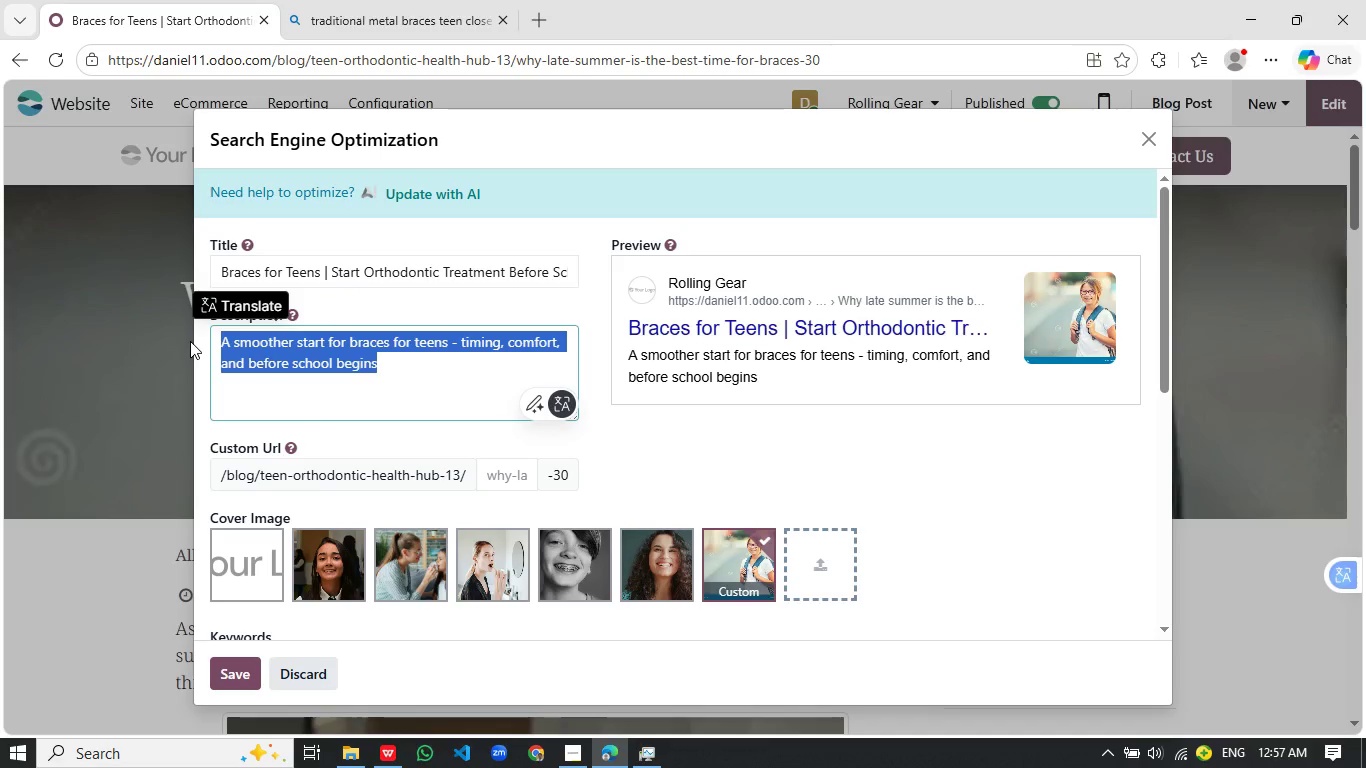 
wait(5.84)
 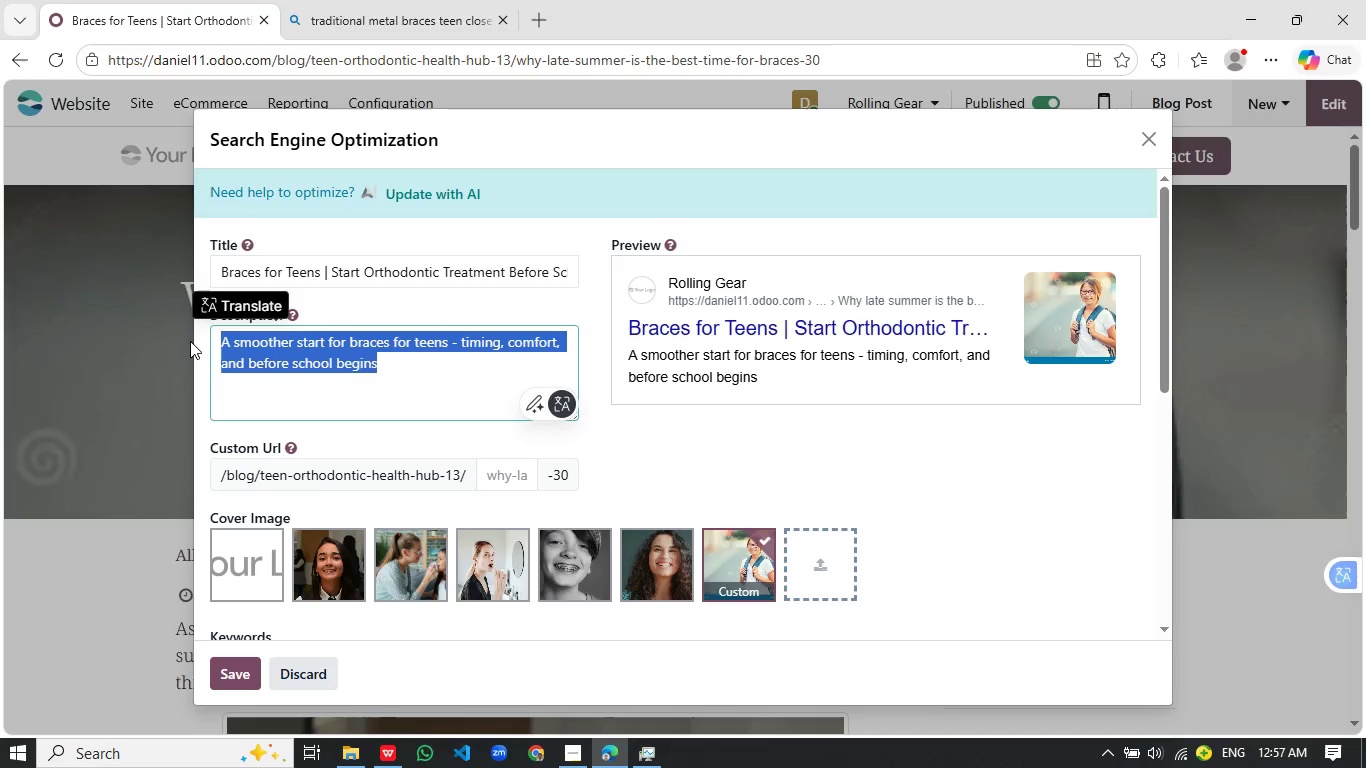 
type(Discover why late summer is the best time to start braces for teens. Ensure a t)
 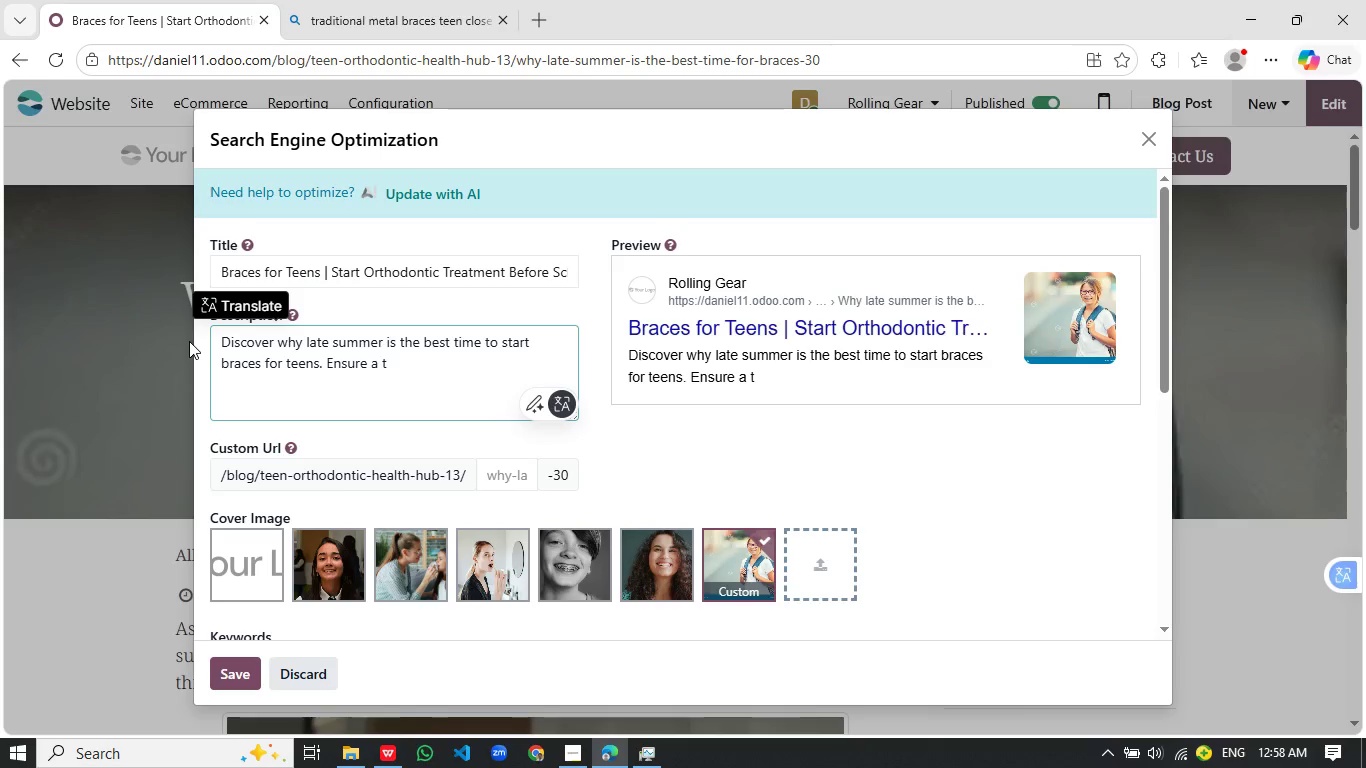 
key(Backspace)
type(smooth adjustment and confident back-to-school experience.)
 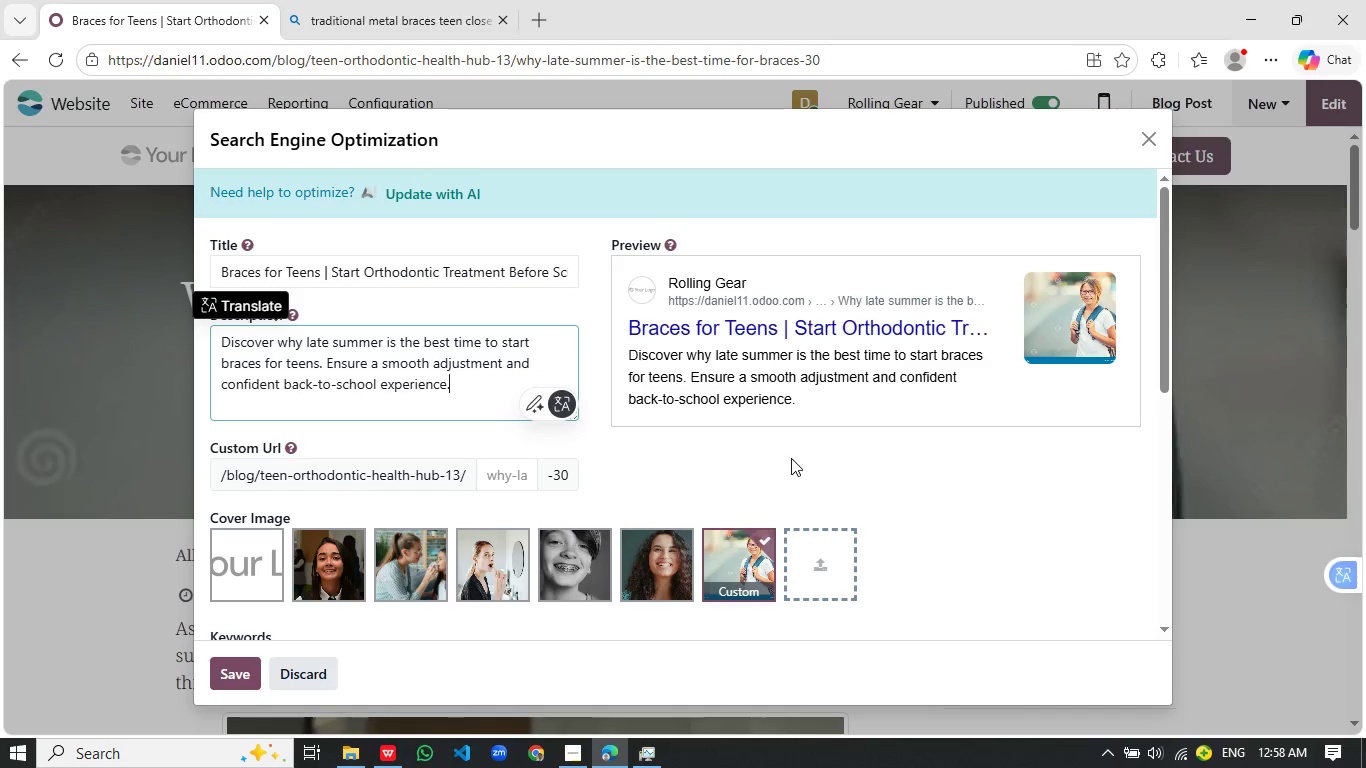 
left_click([807, 468])
 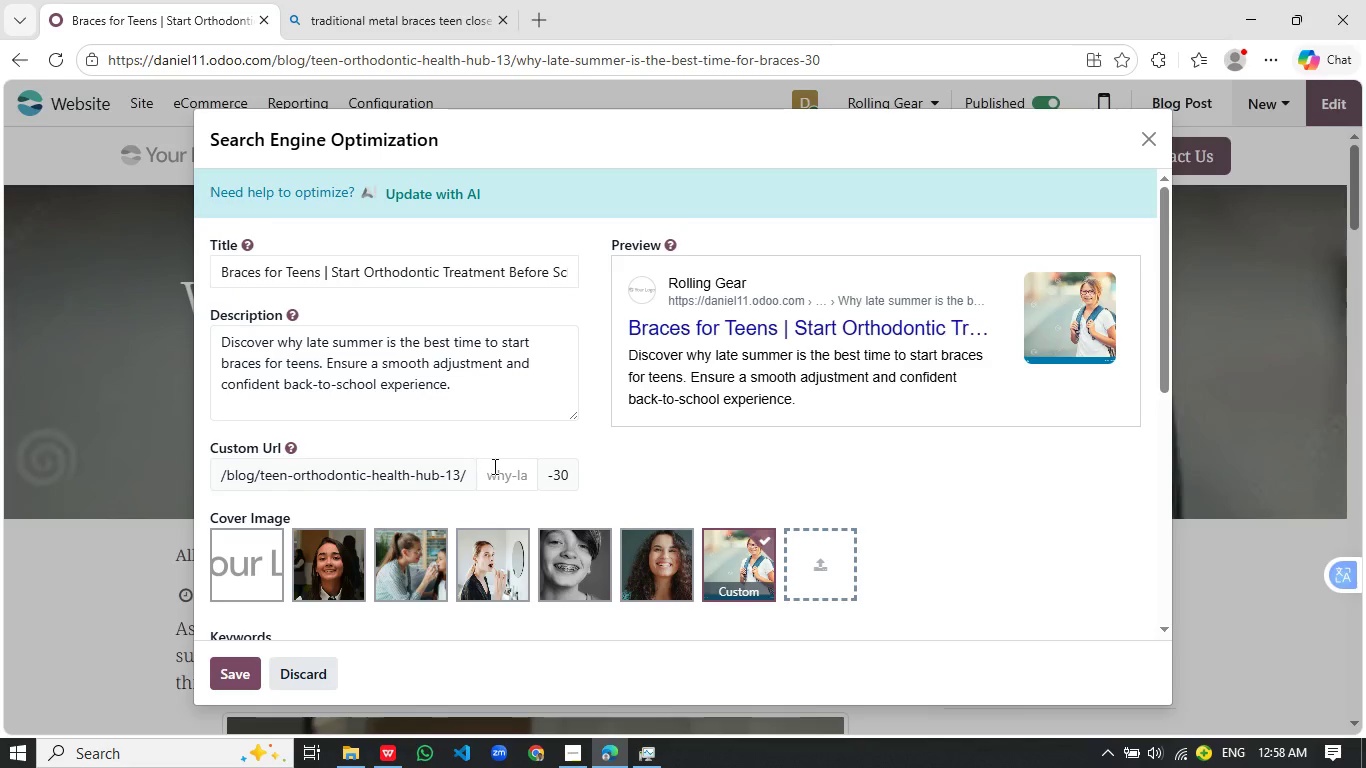 
left_click([495, 469])
 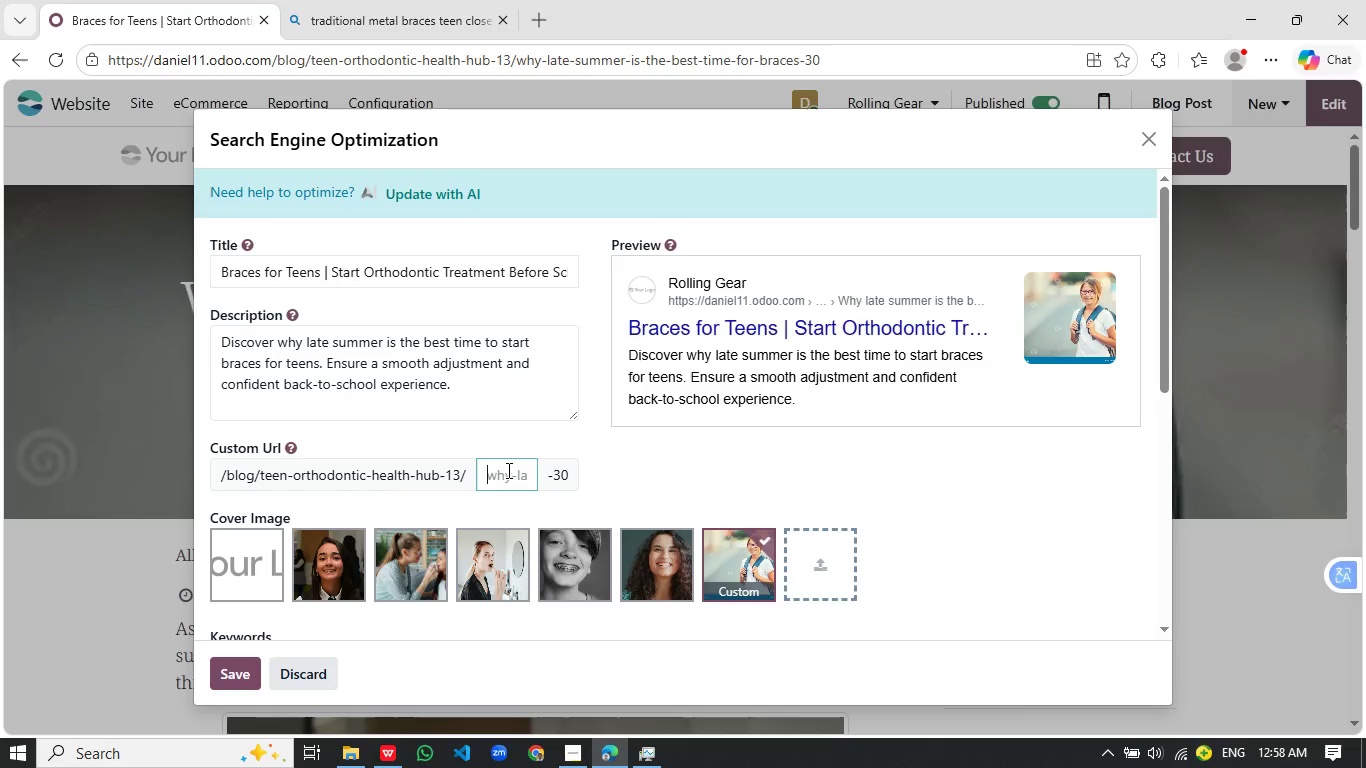 
type(braces-consultation)
 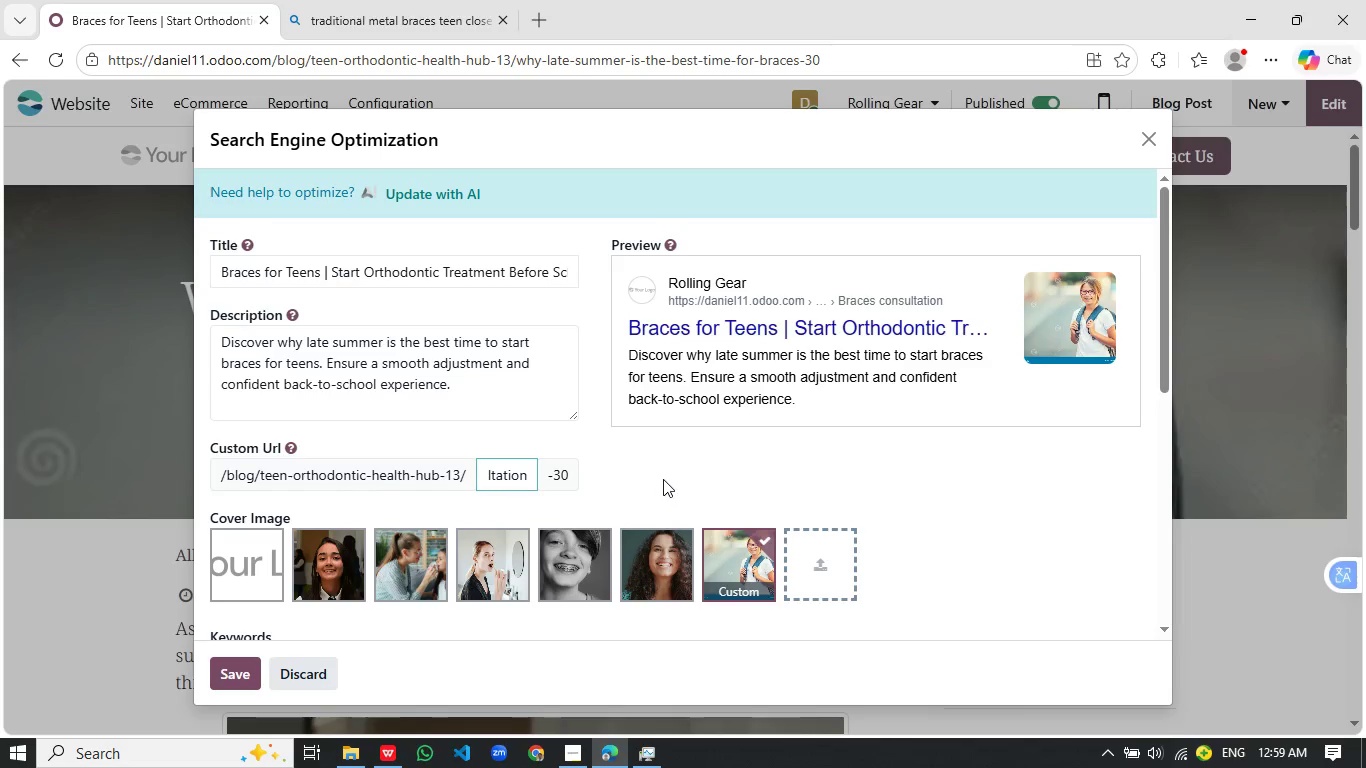 
left_click([684, 467])
 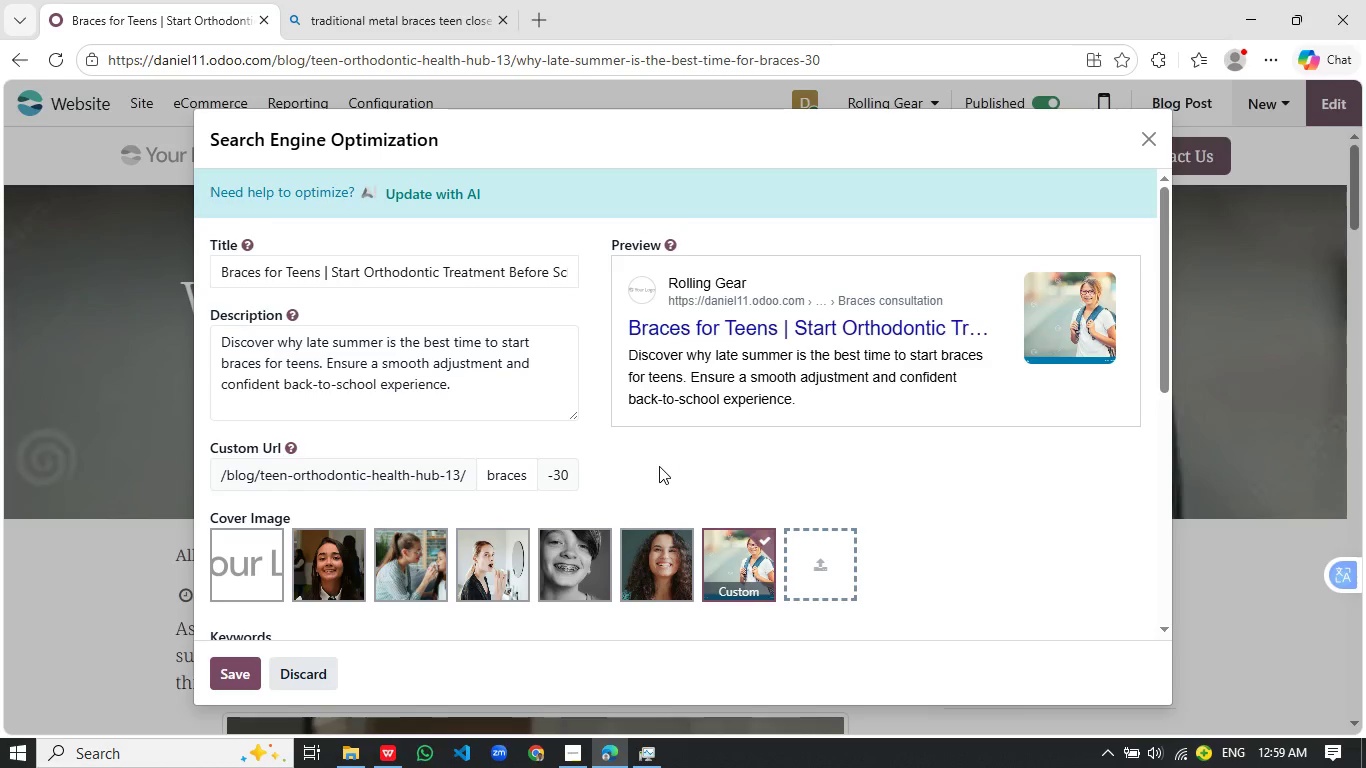 
scroll: coordinate [659, 466], scroll_direction: down, amount: 2.0
 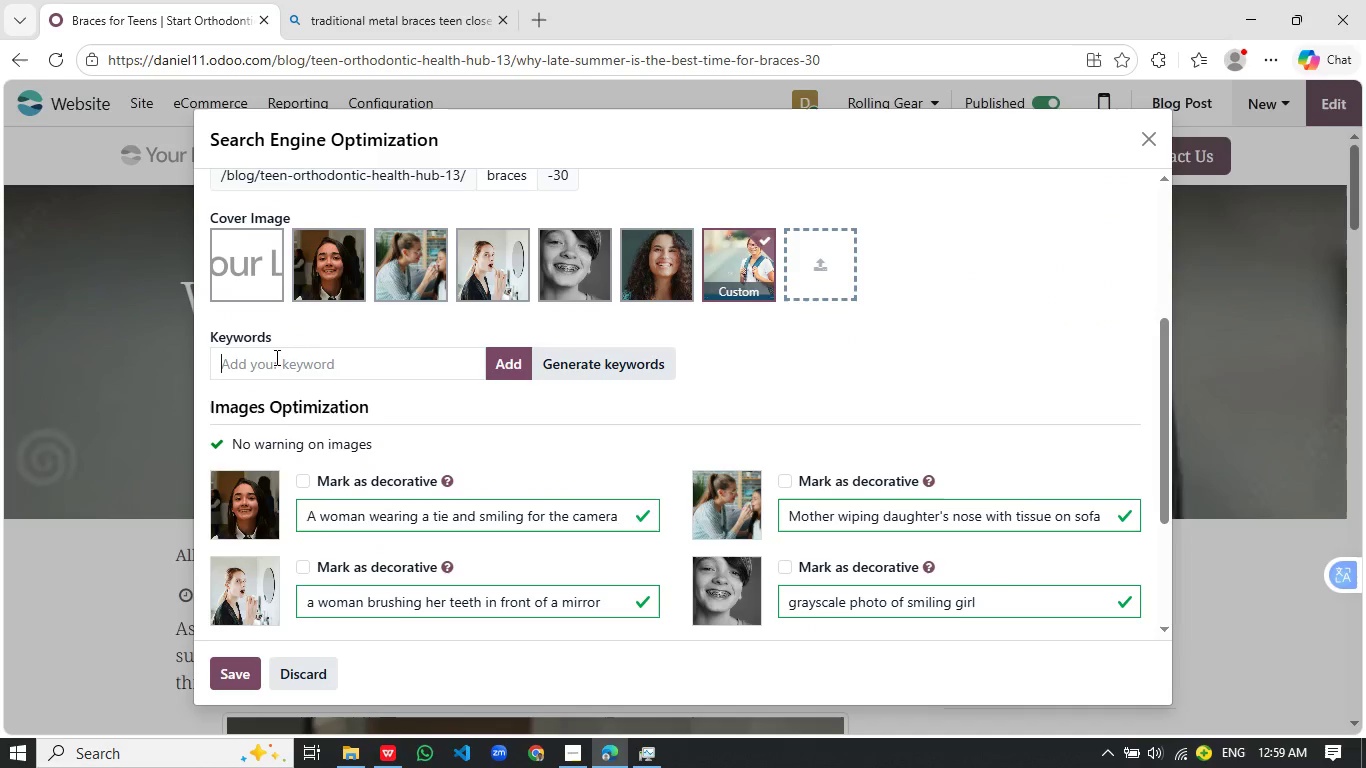 
left_click([275, 357])
 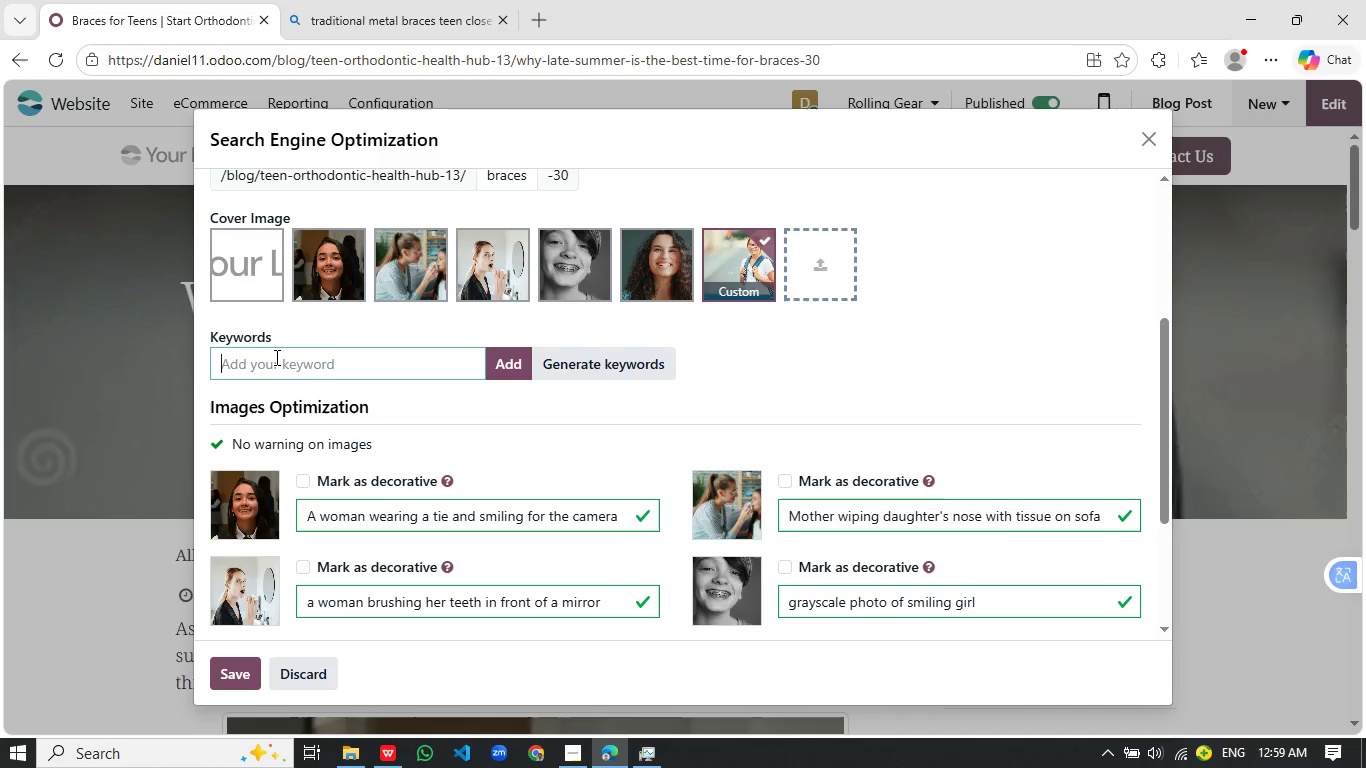 
wait(23.95)
 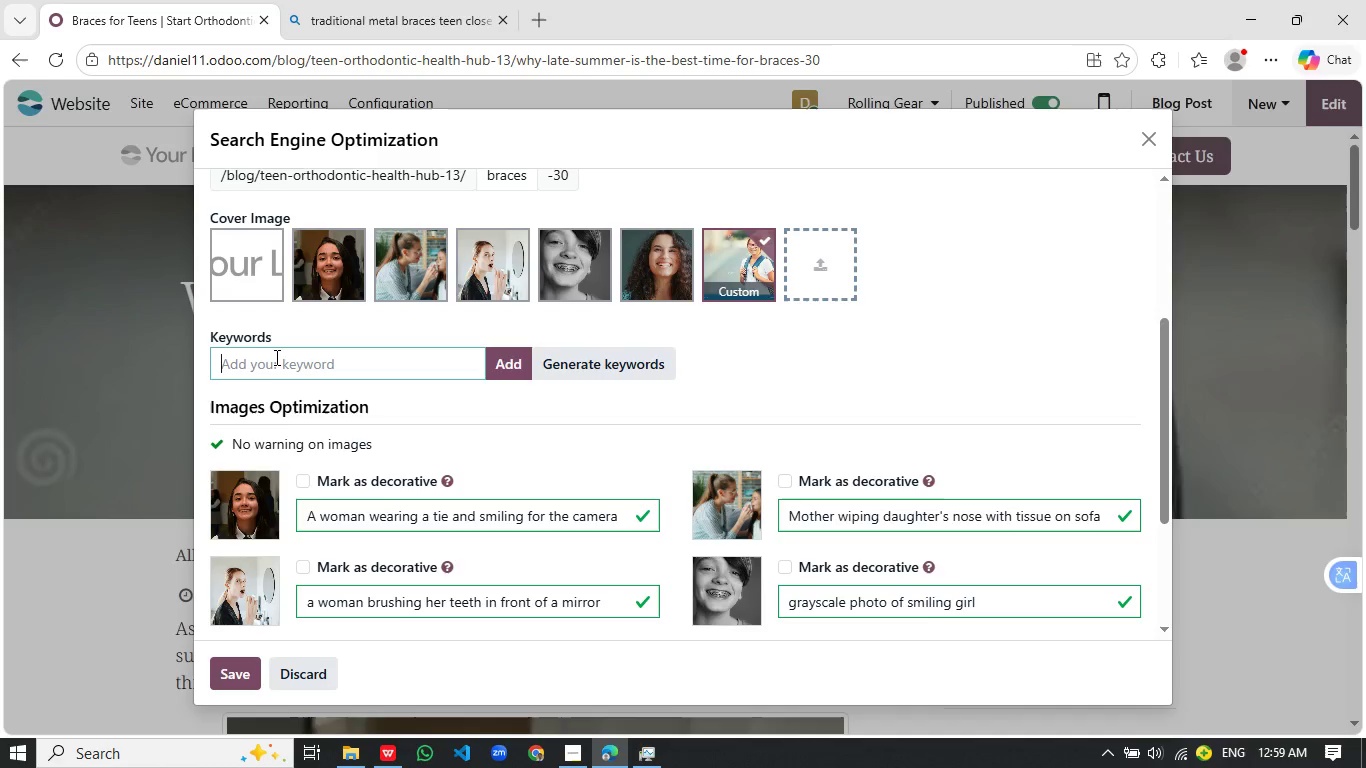 
type(braces for teens)
 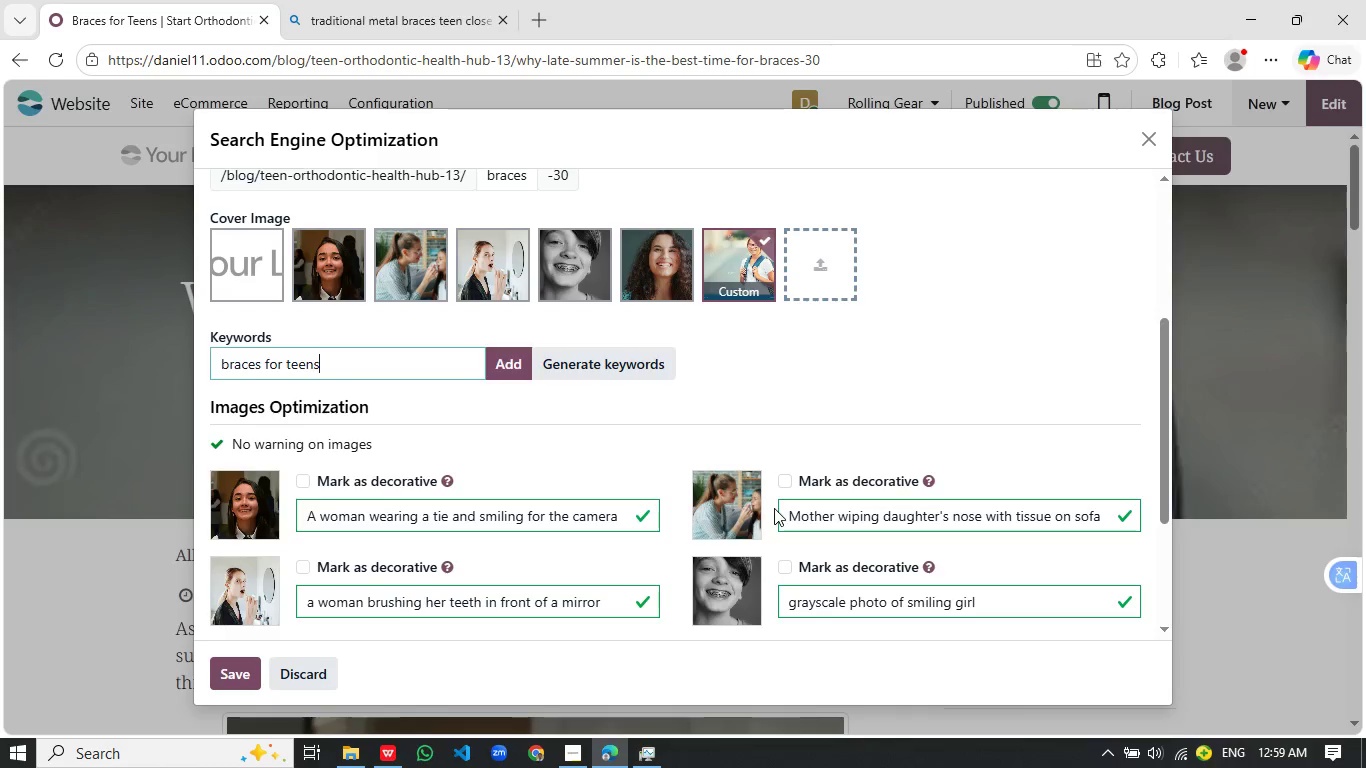 
key(Enter)
 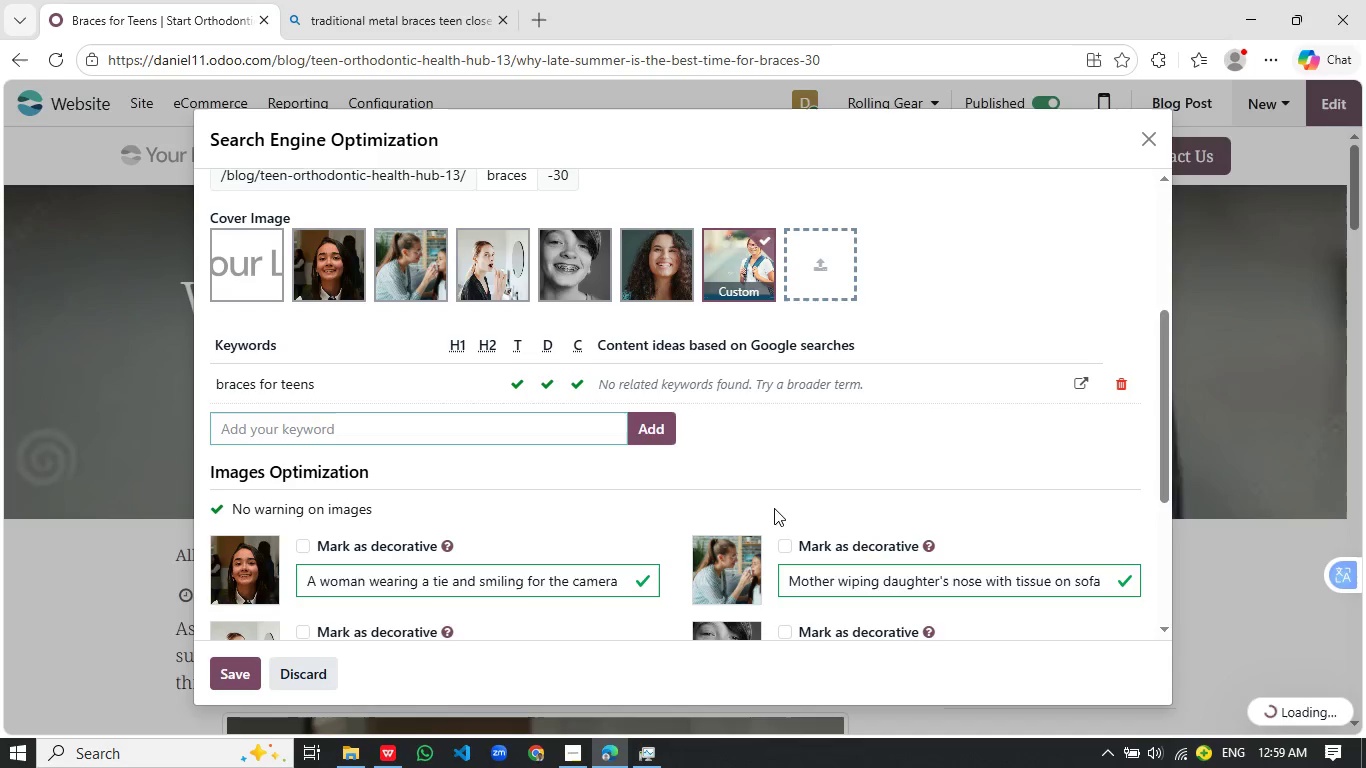 
type(traditional metal braces)
 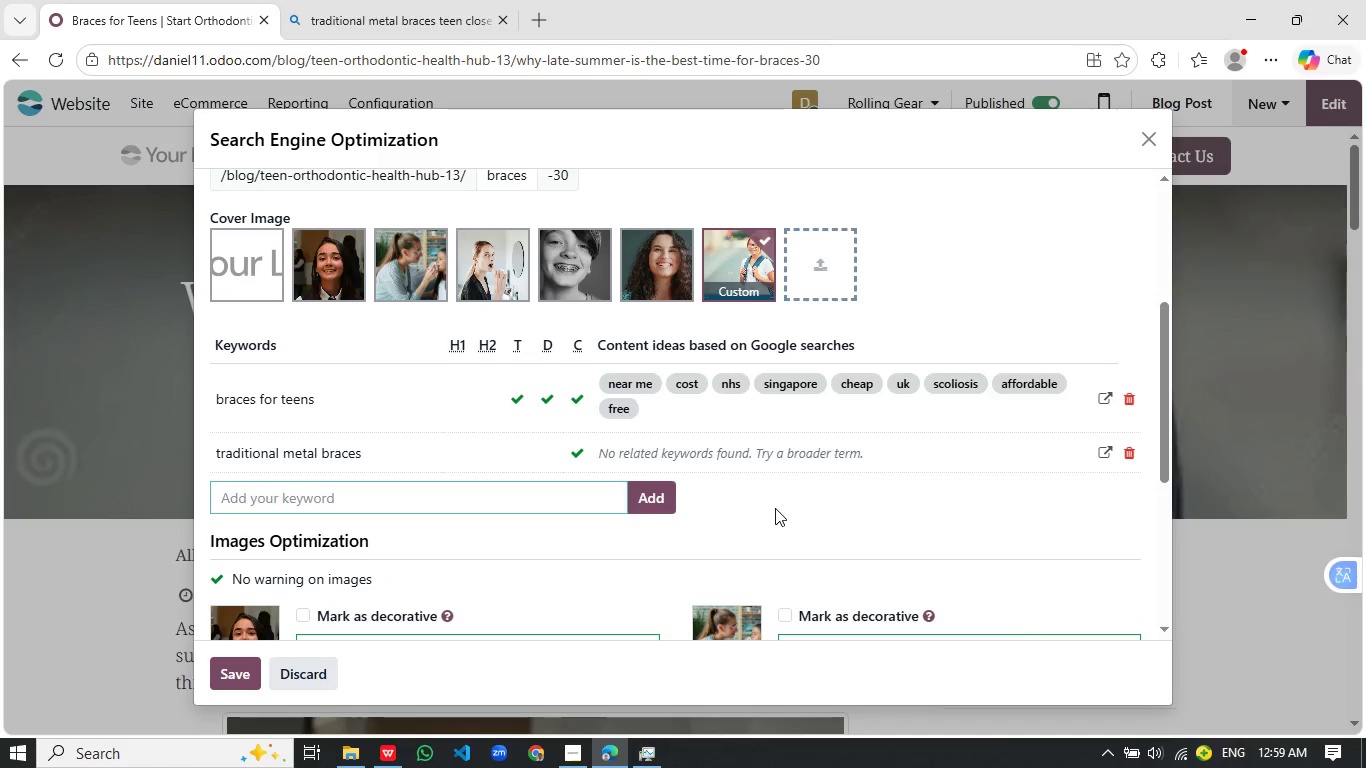 
key(Enter)
 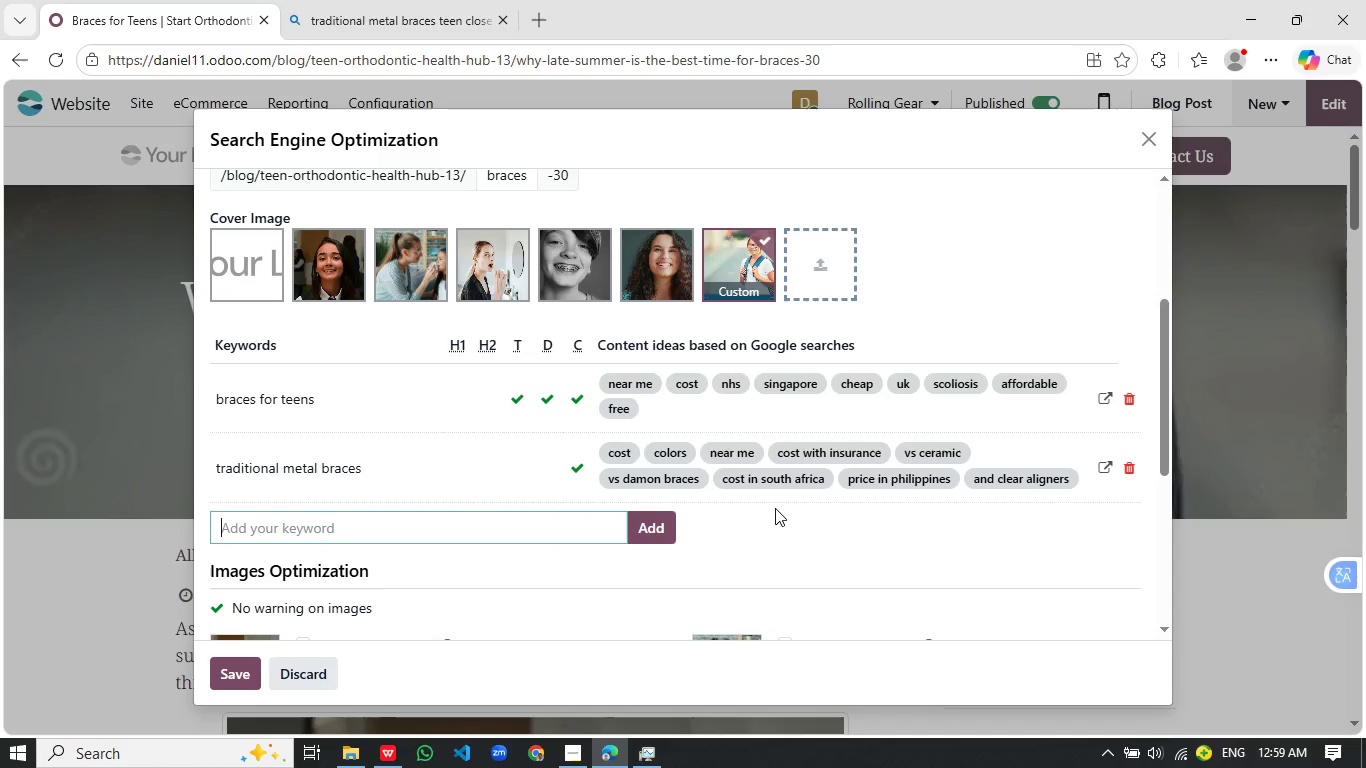 
type(orthodontic treatment teens)
 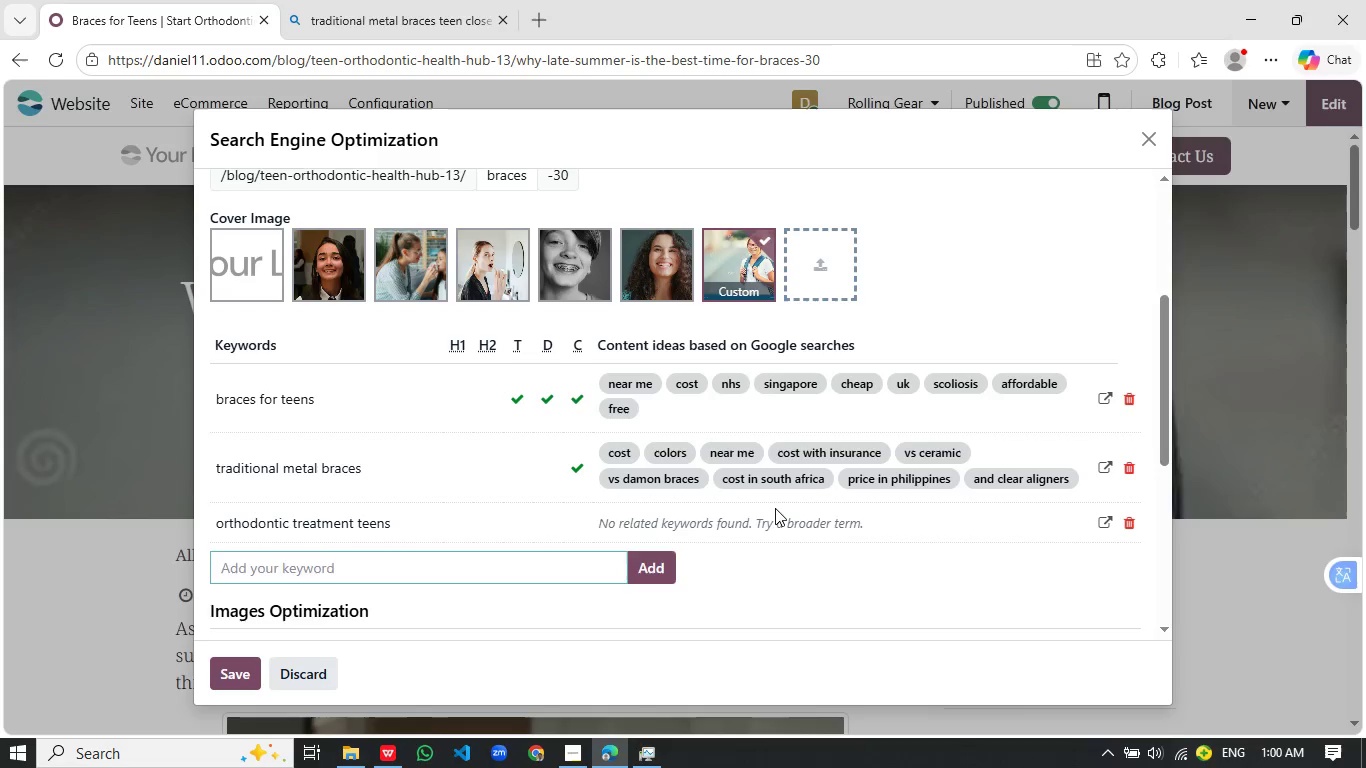 
key(Enter)
 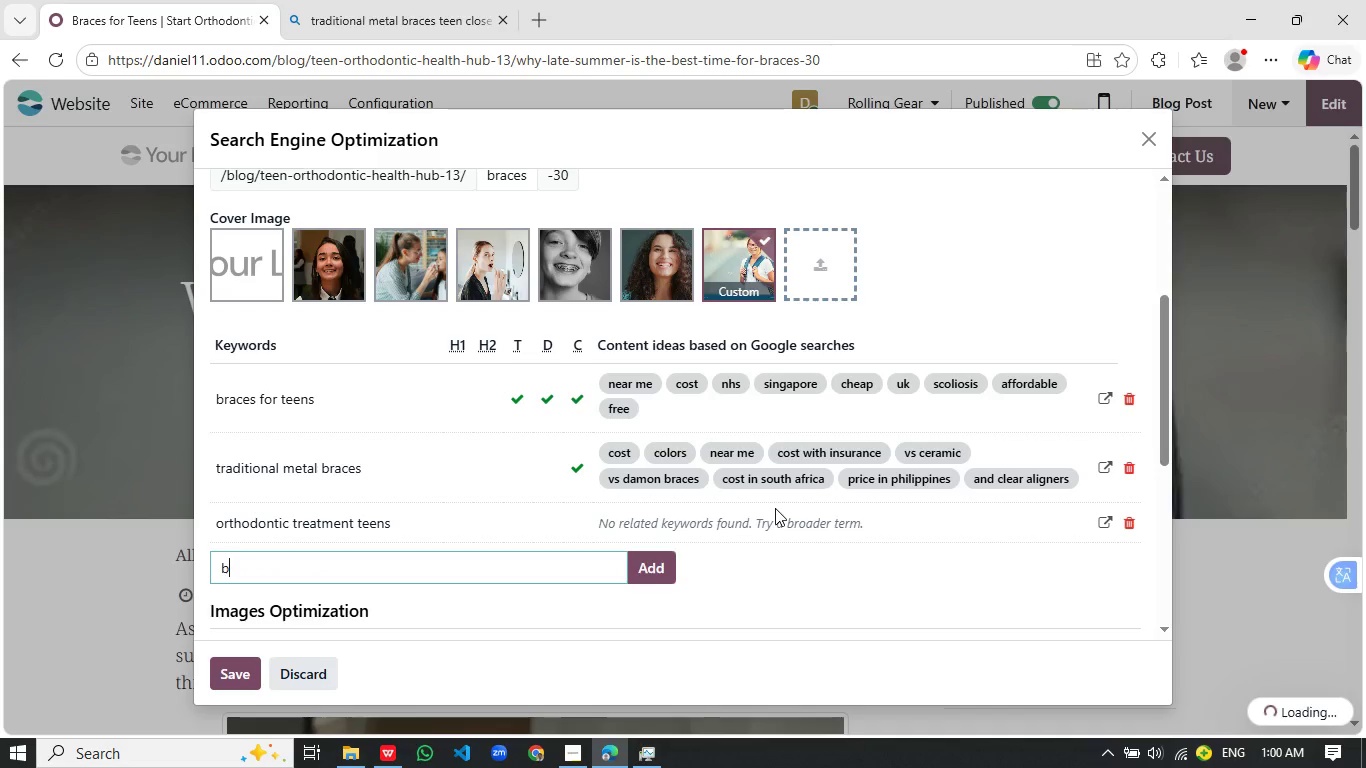 
type(back-to-school bracess)
key(Backspace)
 